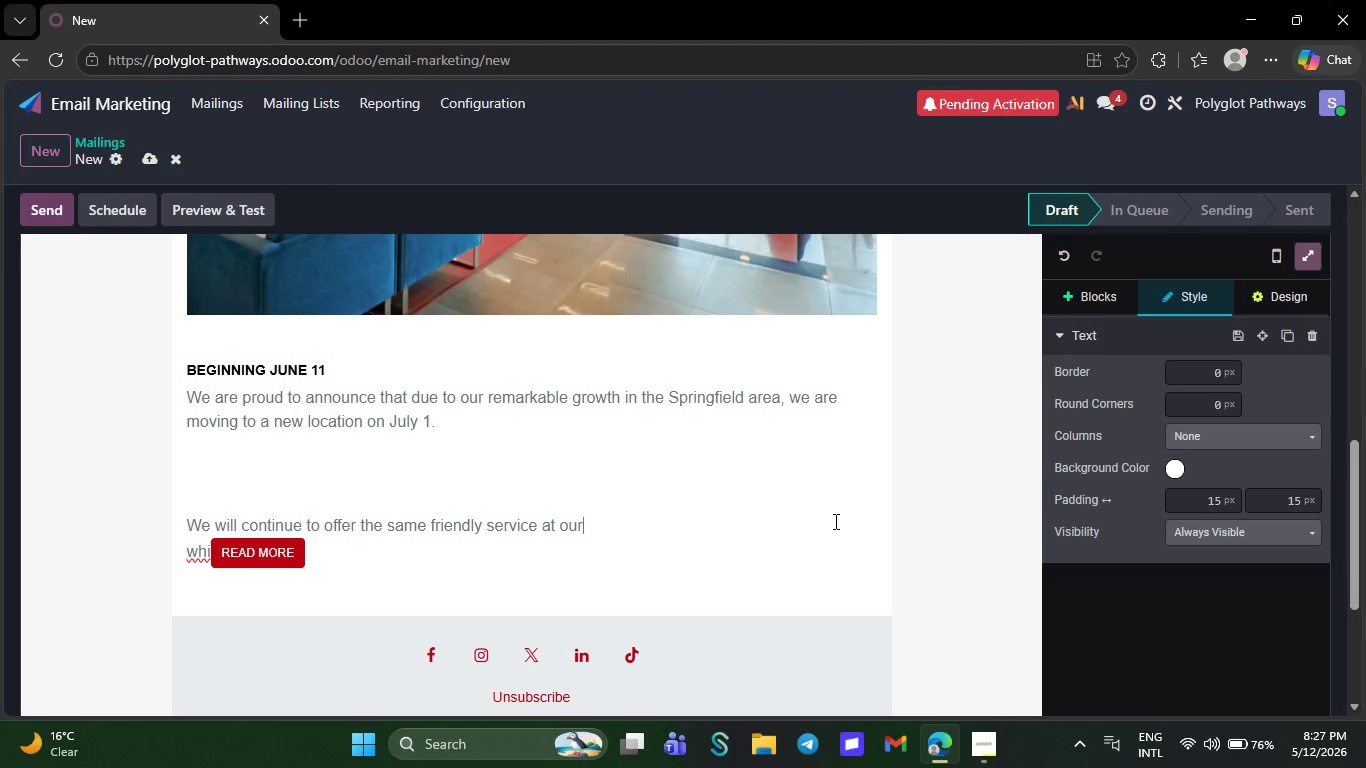 
key(Backspace)
 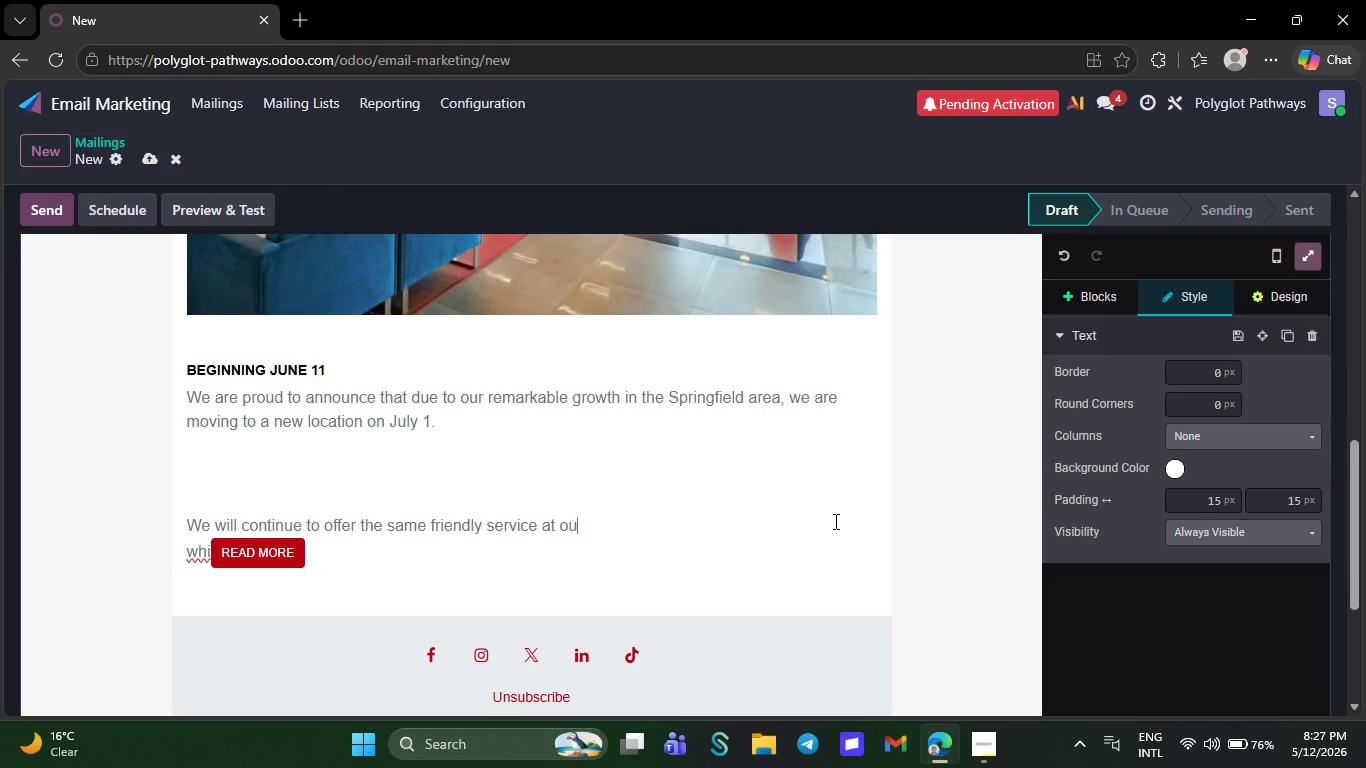 
key(Backspace)
 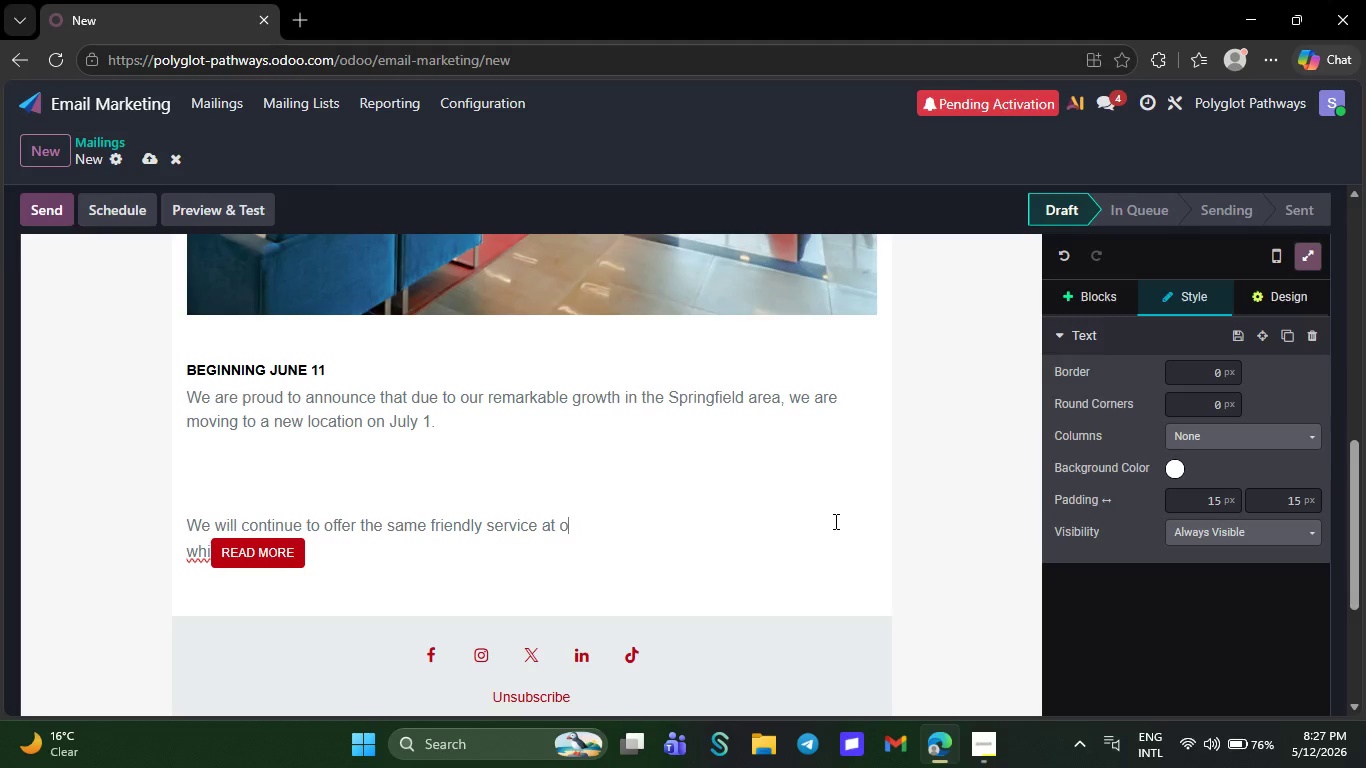 
hold_key(key=Backspace, duration=0.33)
 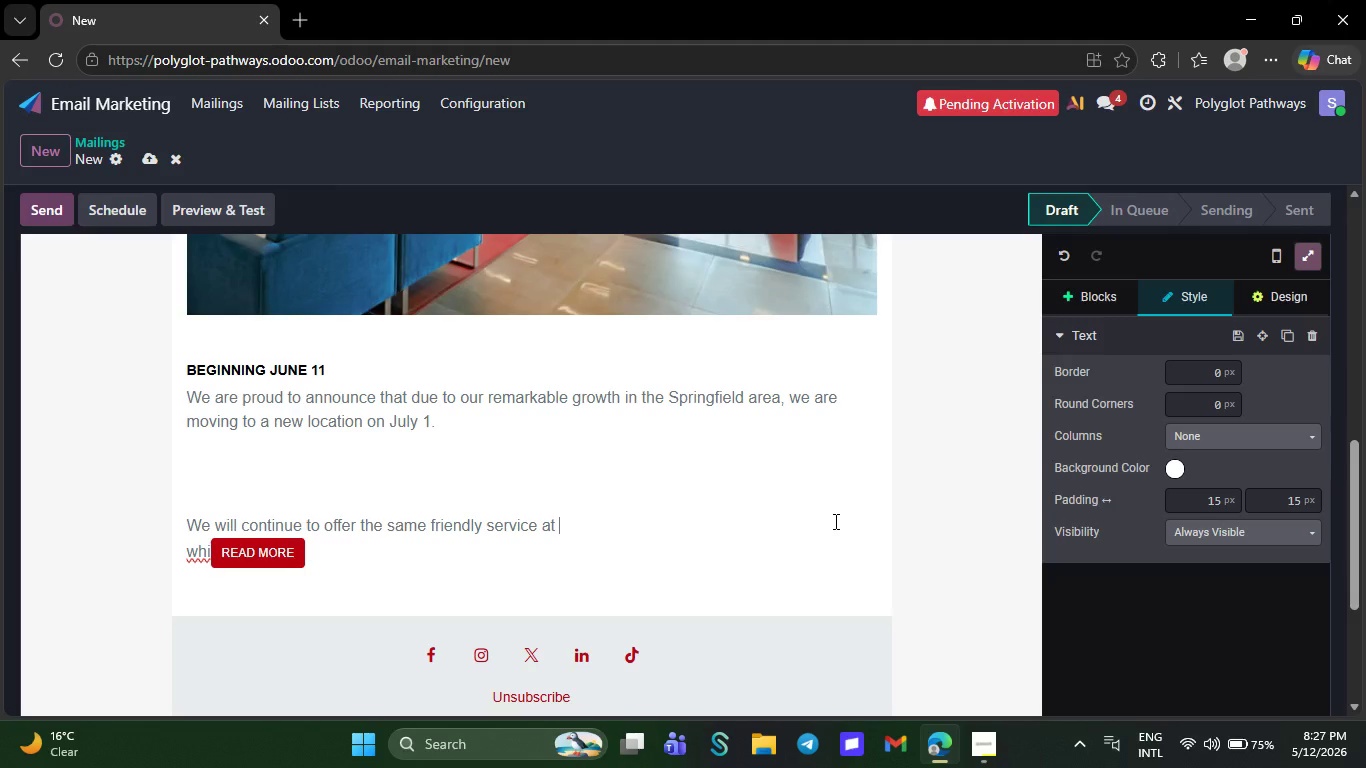 
key(Backspace)
 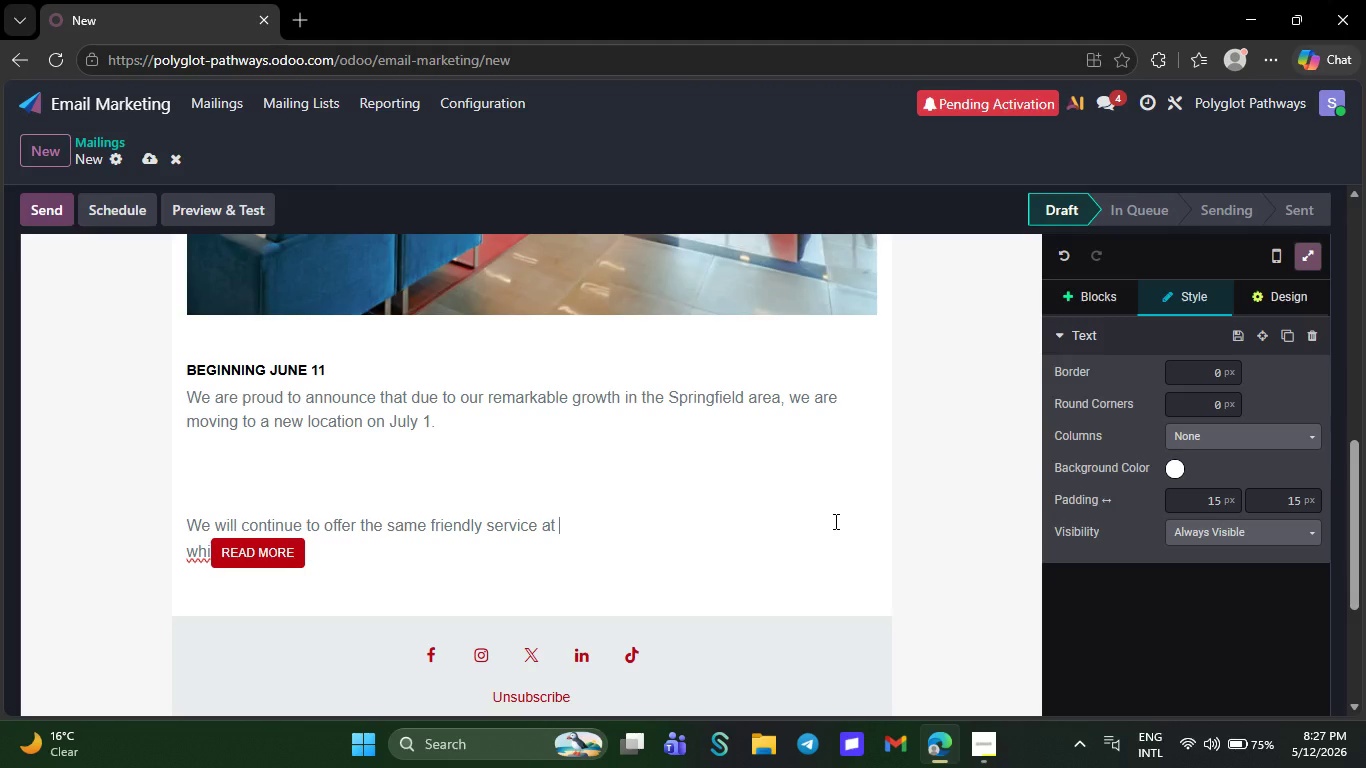 
key(Backspace)
 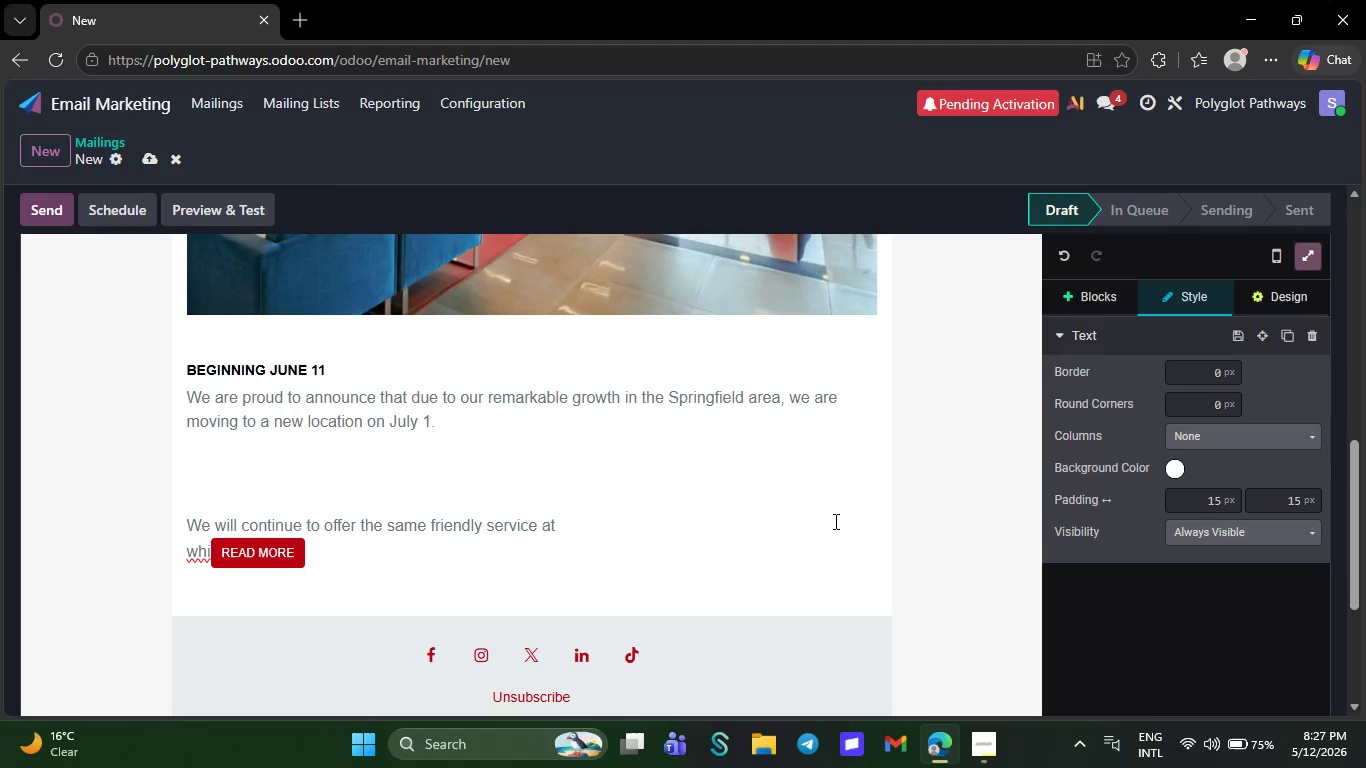 
hold_key(key=Backspace, duration=0.34)
 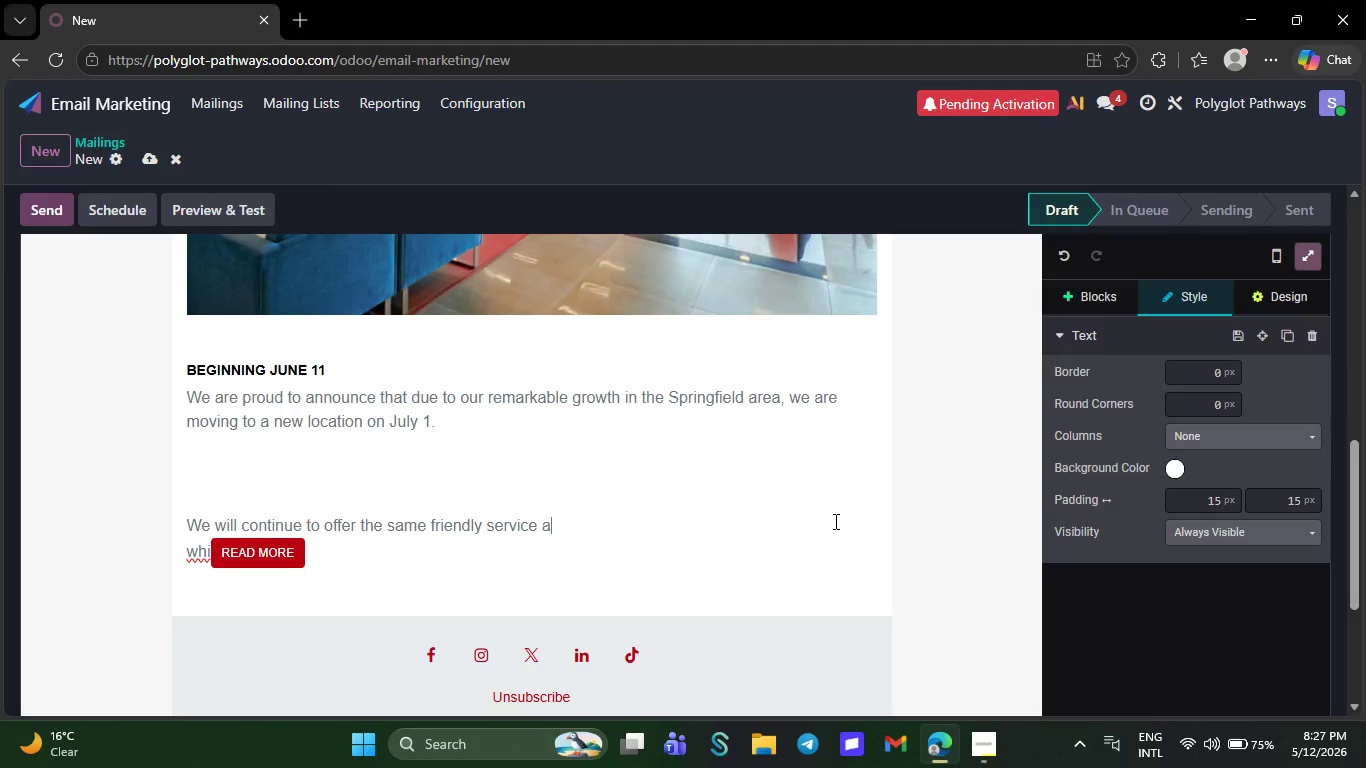 
key(Backspace)
 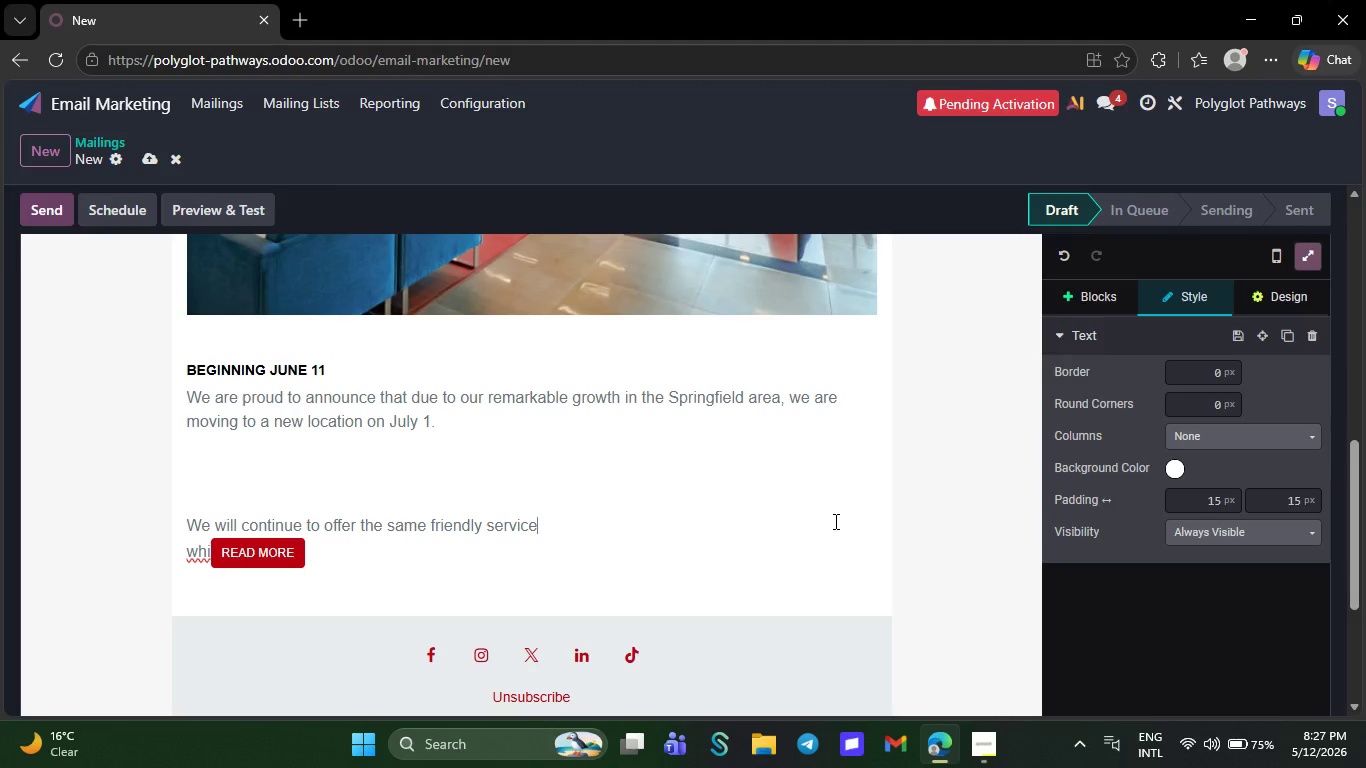 
key(Backspace)
 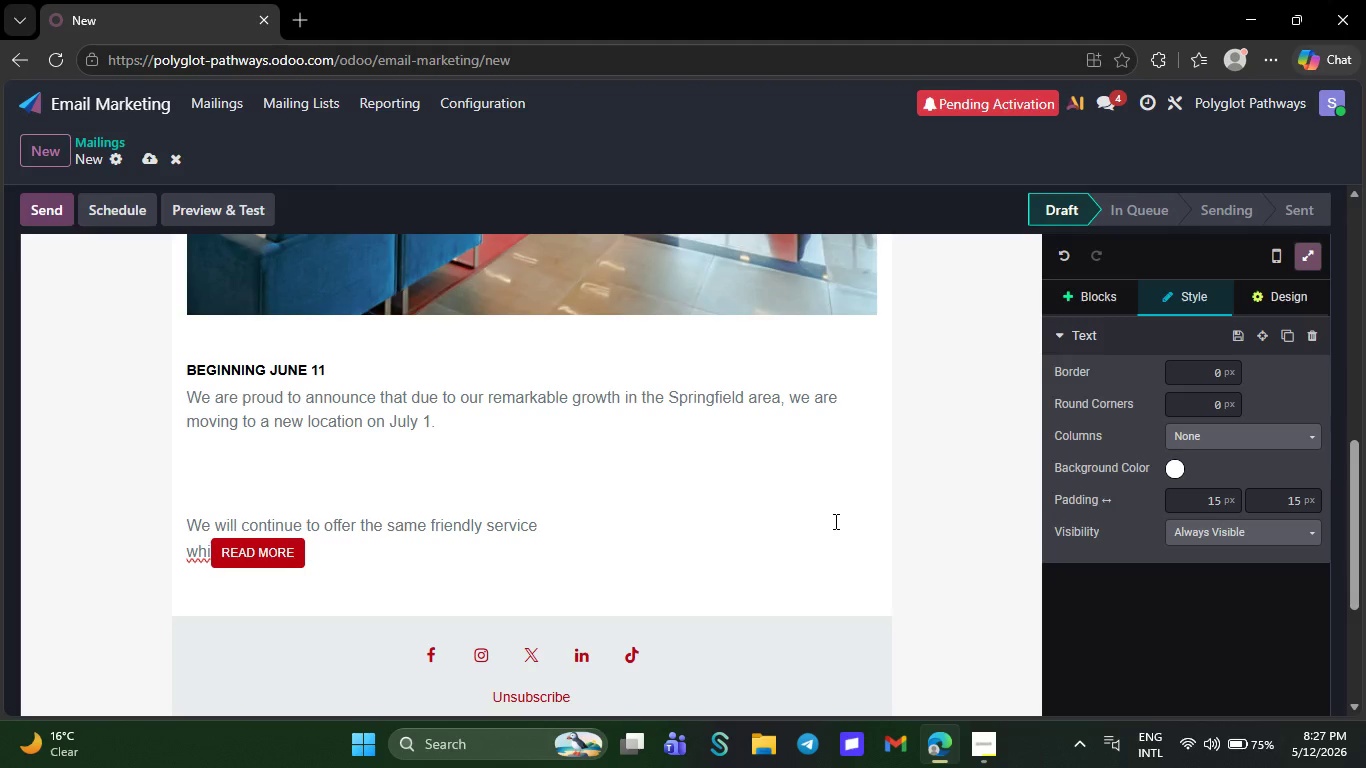 
key(Backspace)
 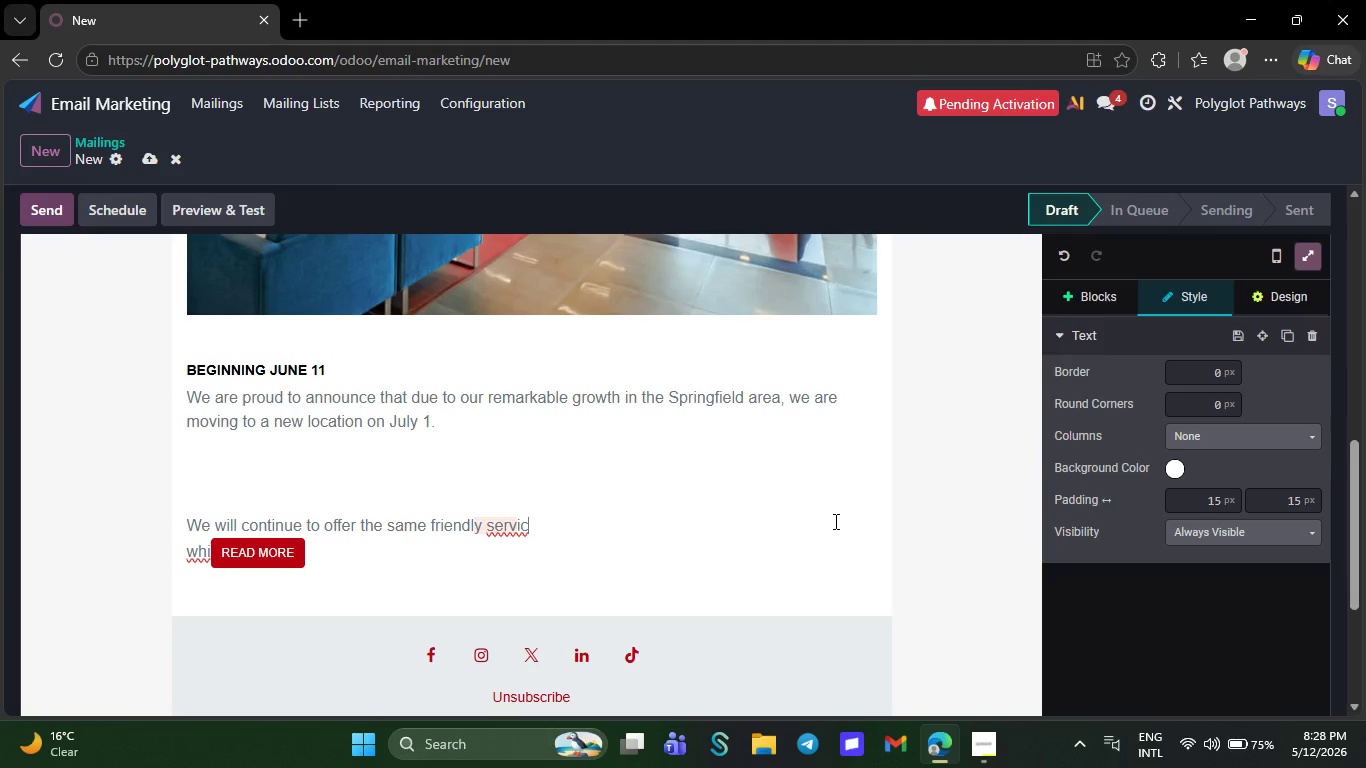 
wait(38.06)
 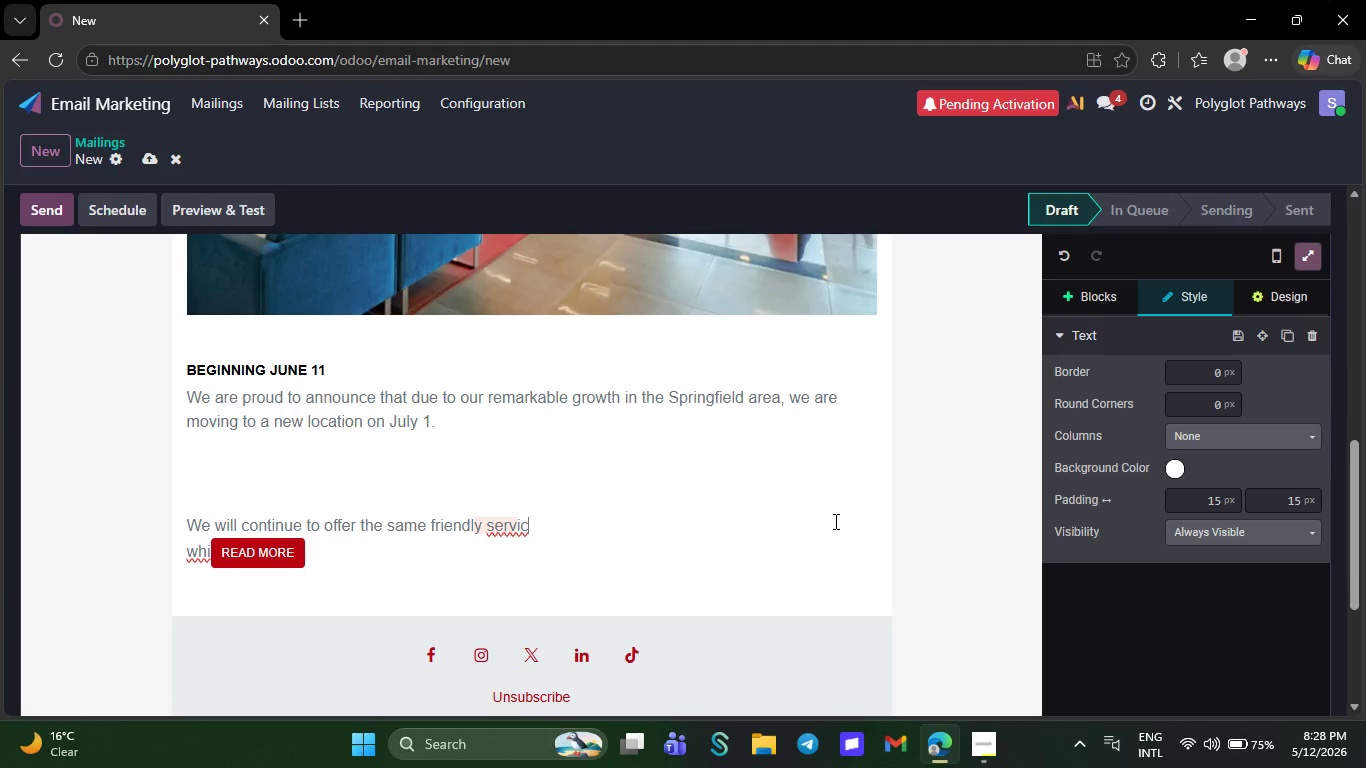 
key(Backspace)
 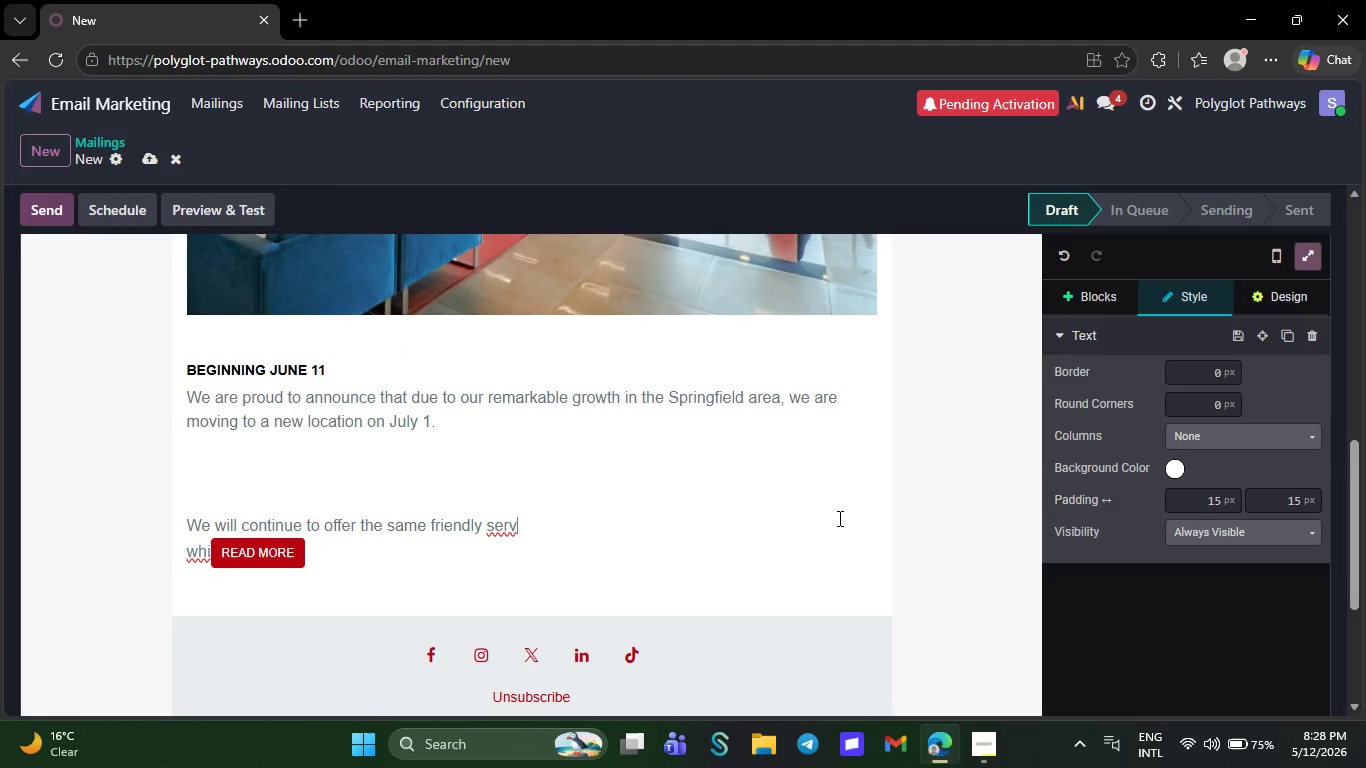 
key(Backspace)
 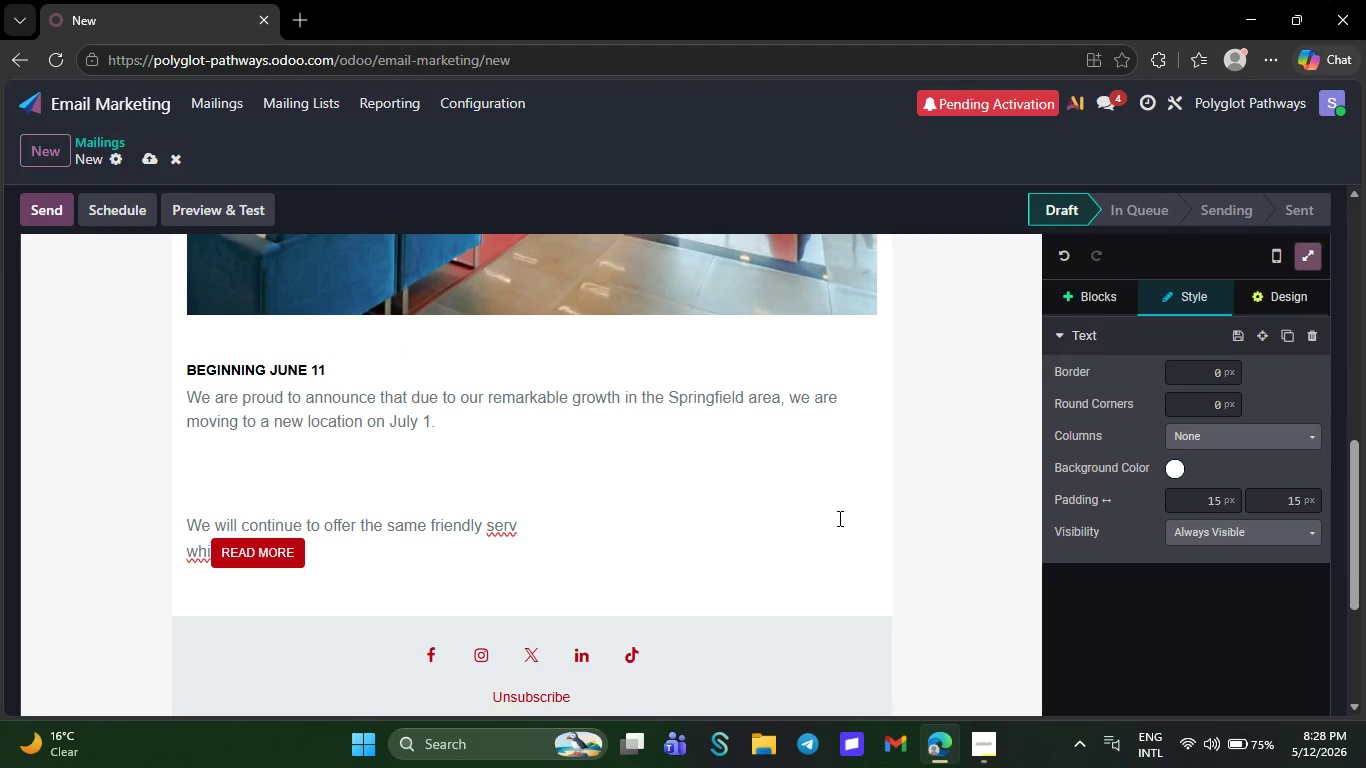 
key(Backspace)
 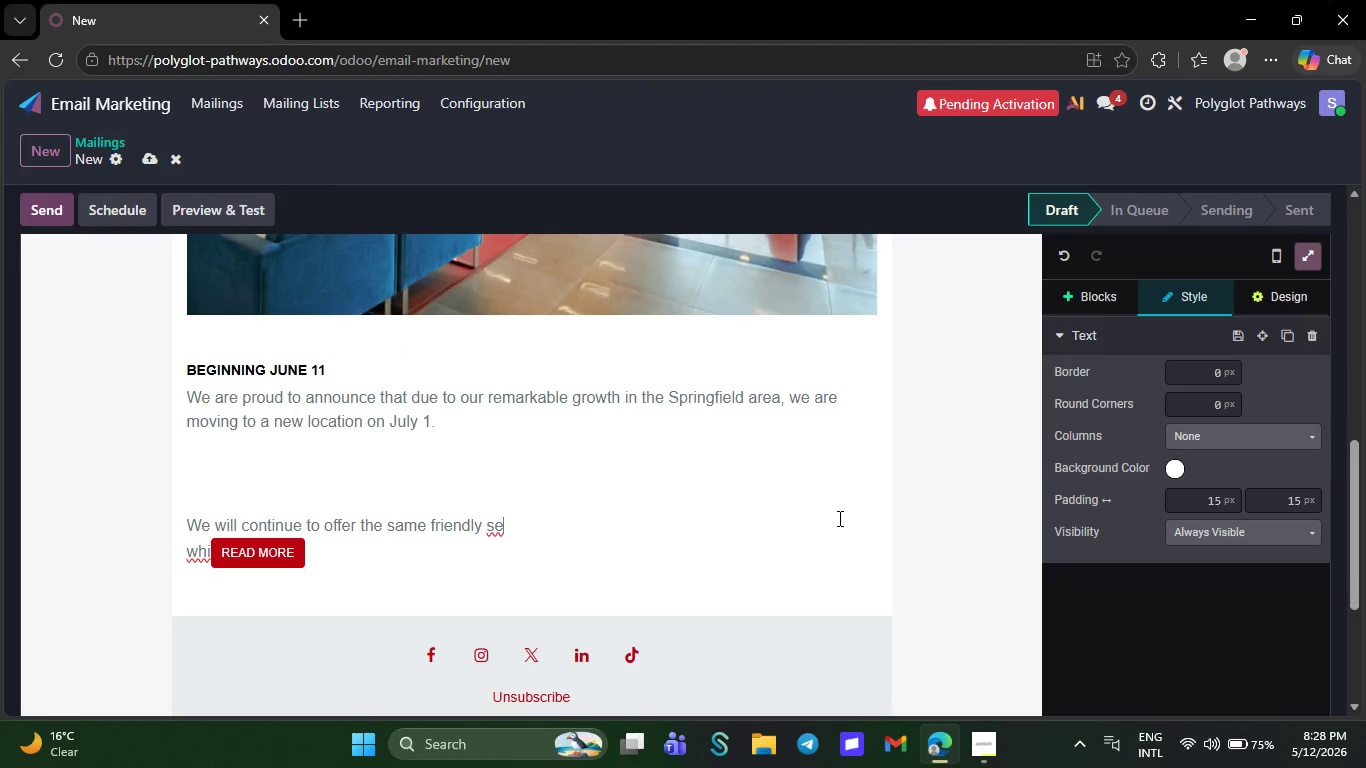 
key(Backspace)
 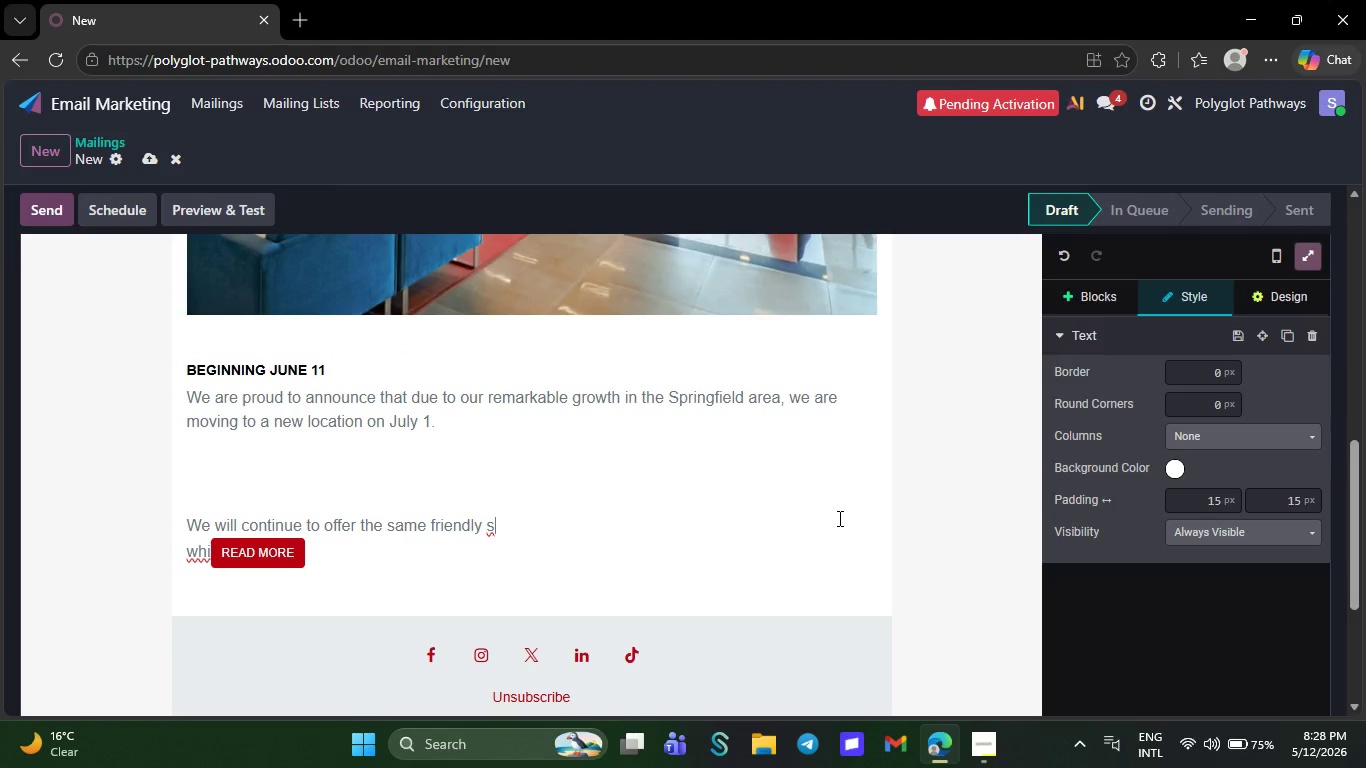 
key(Backspace)
 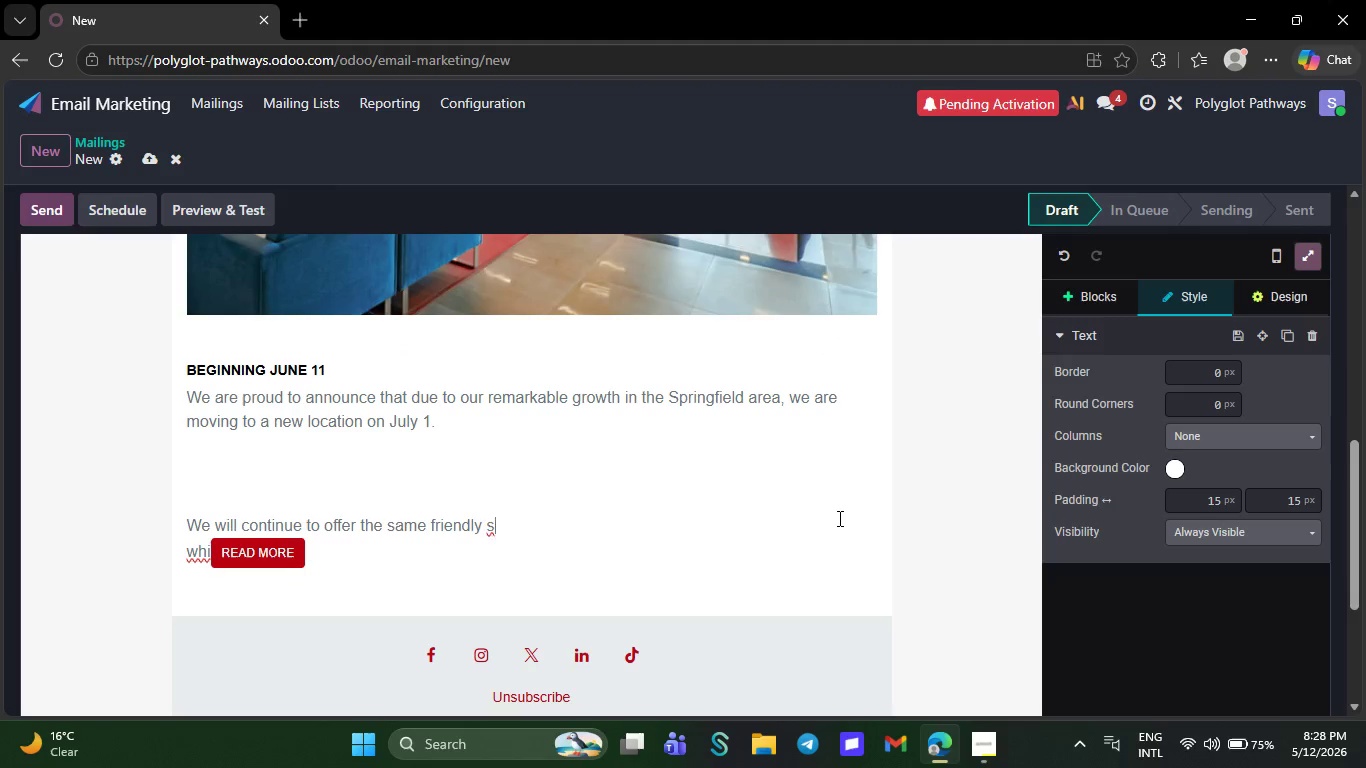 
key(Backspace)
 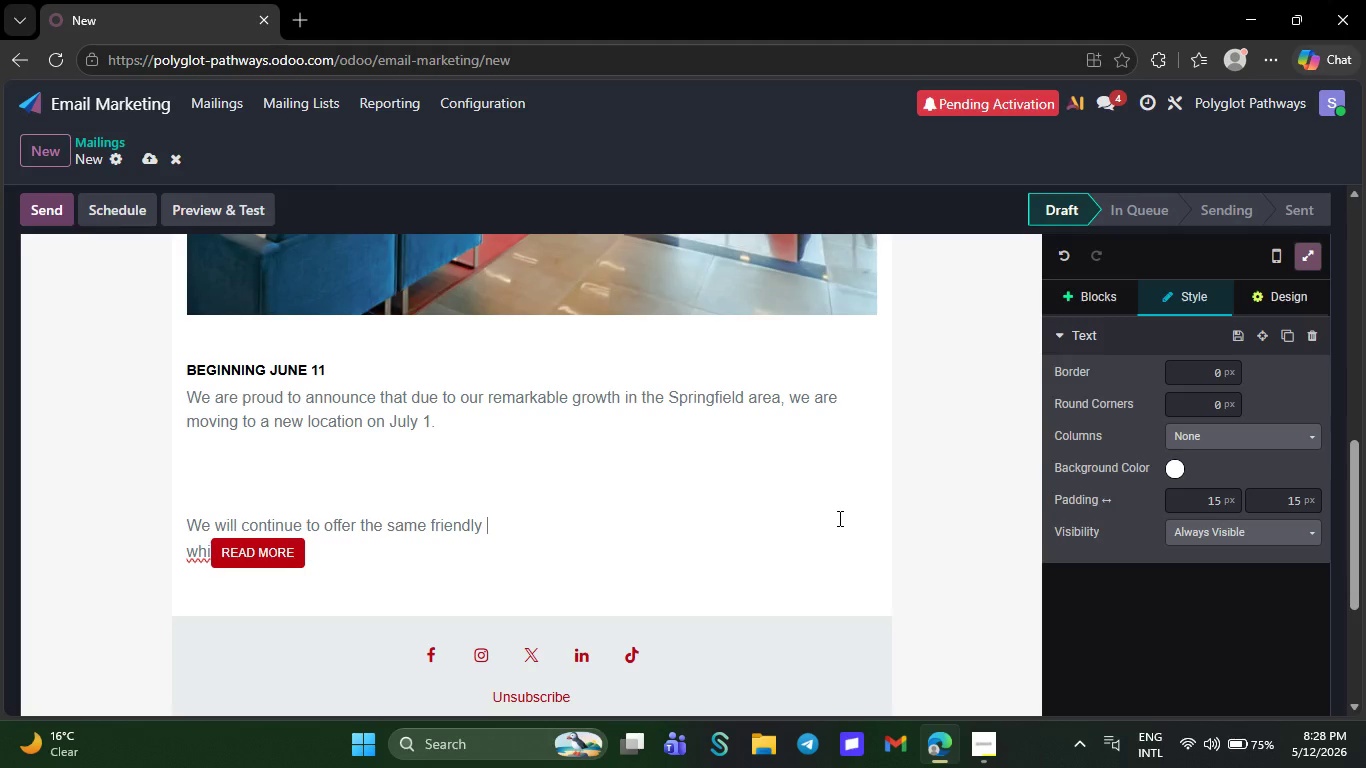 
key(Backspace)
 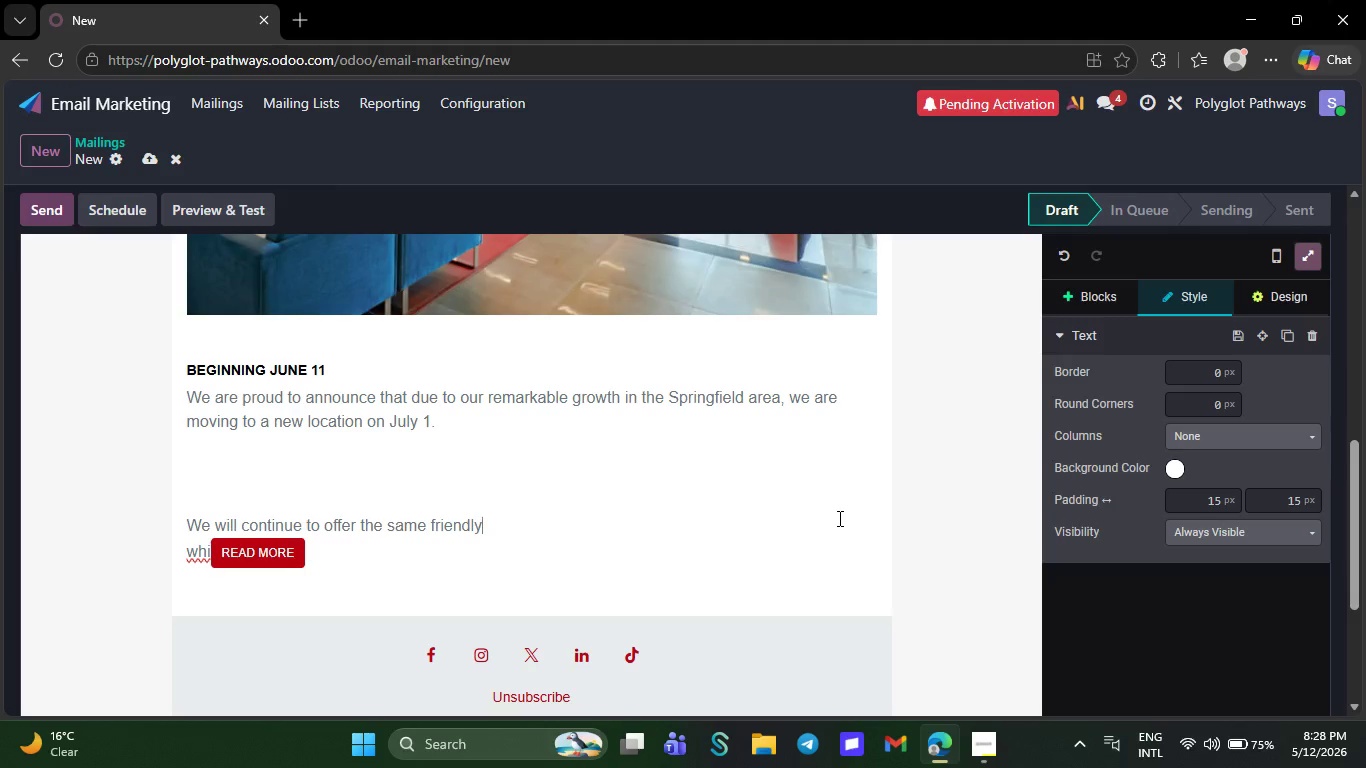 
key(Backspace)
 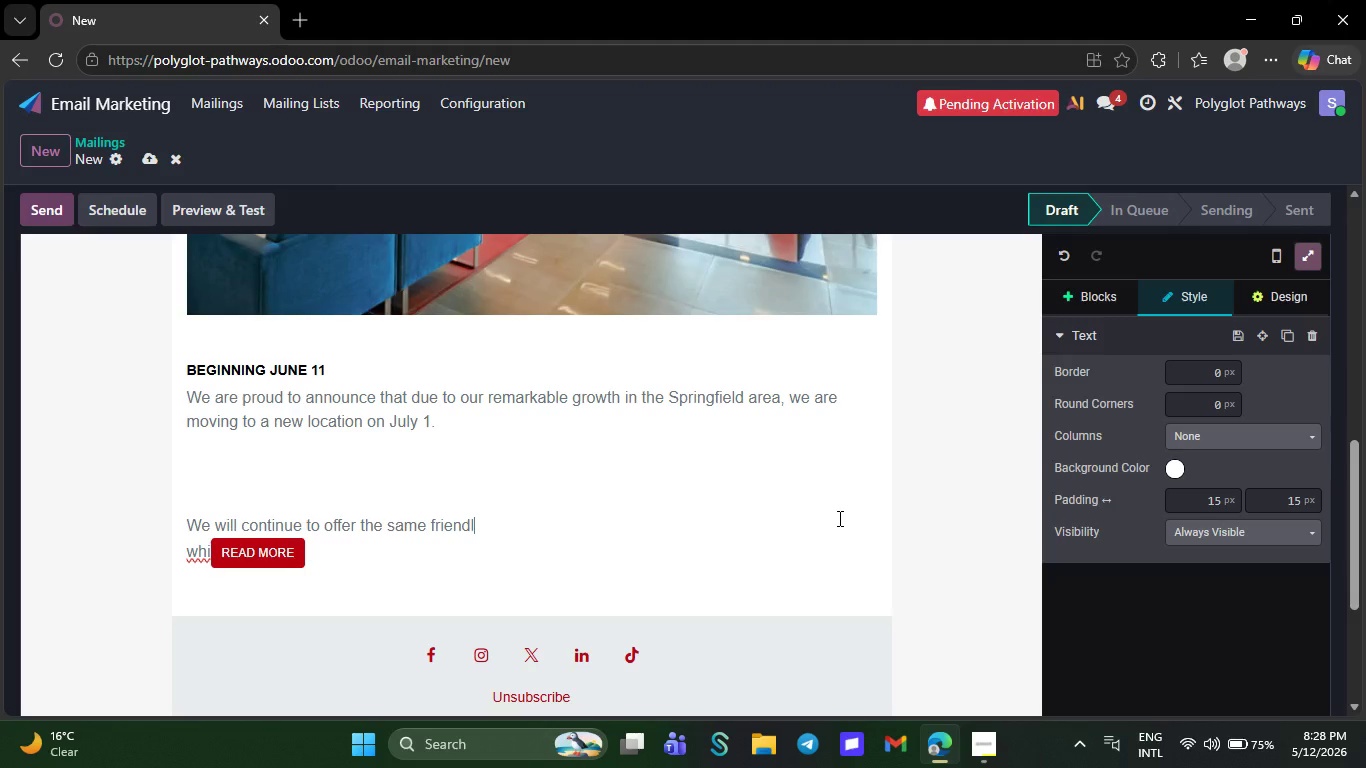 
key(Backspace)
 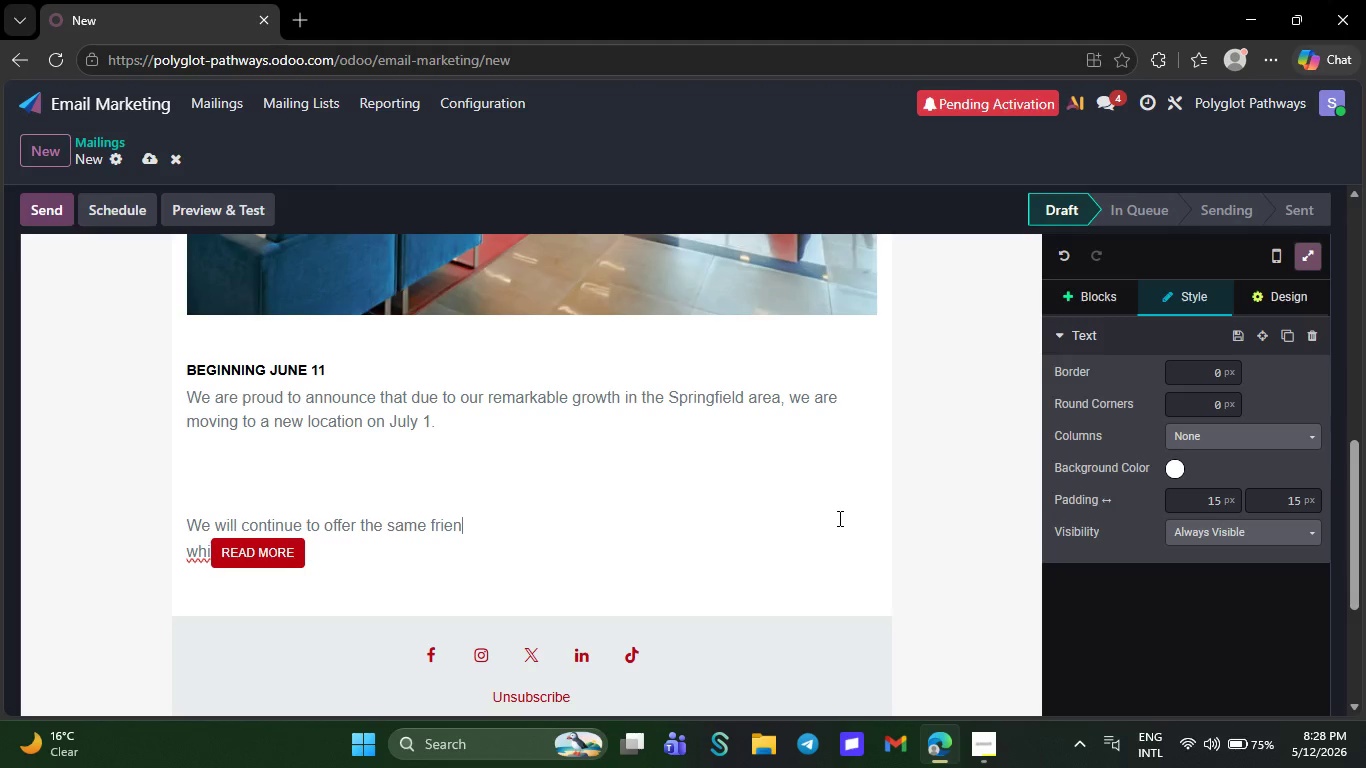 
key(Backspace)
 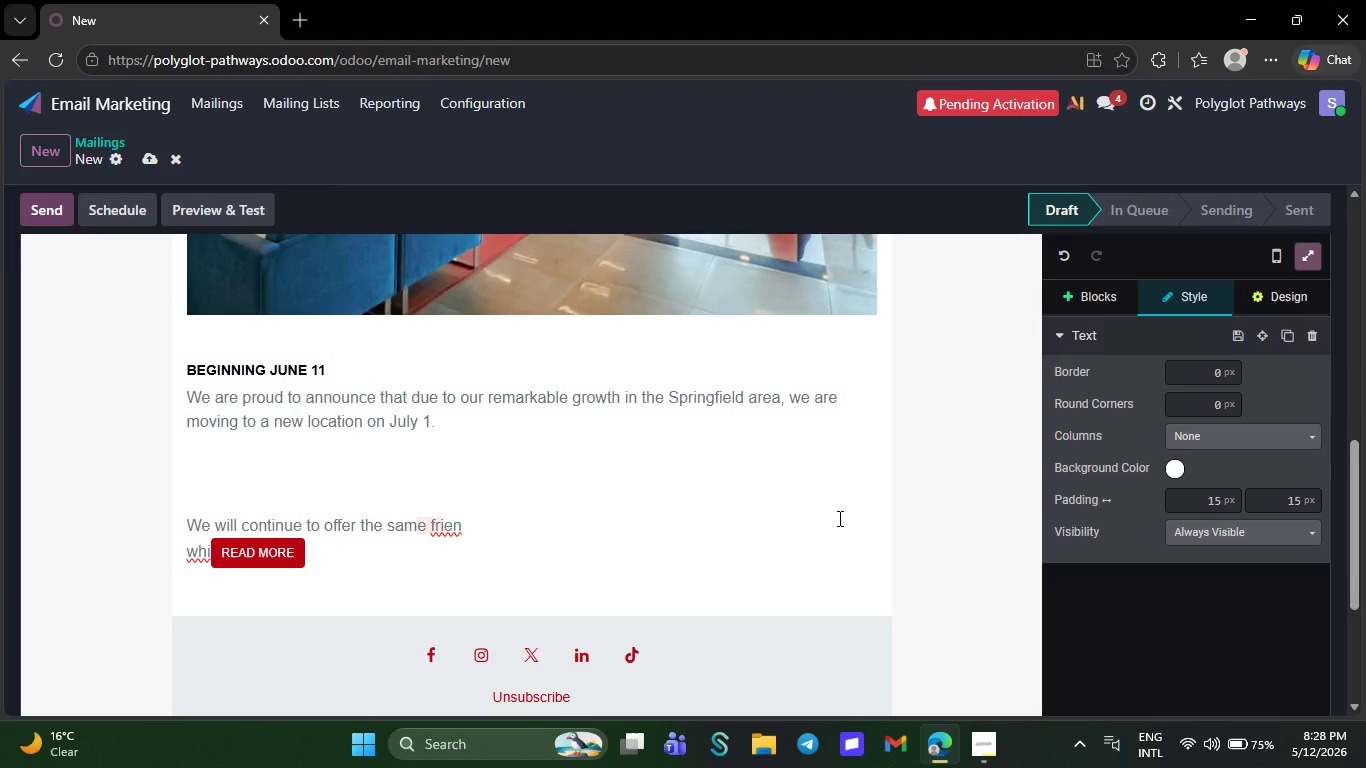 
wait(5.09)
 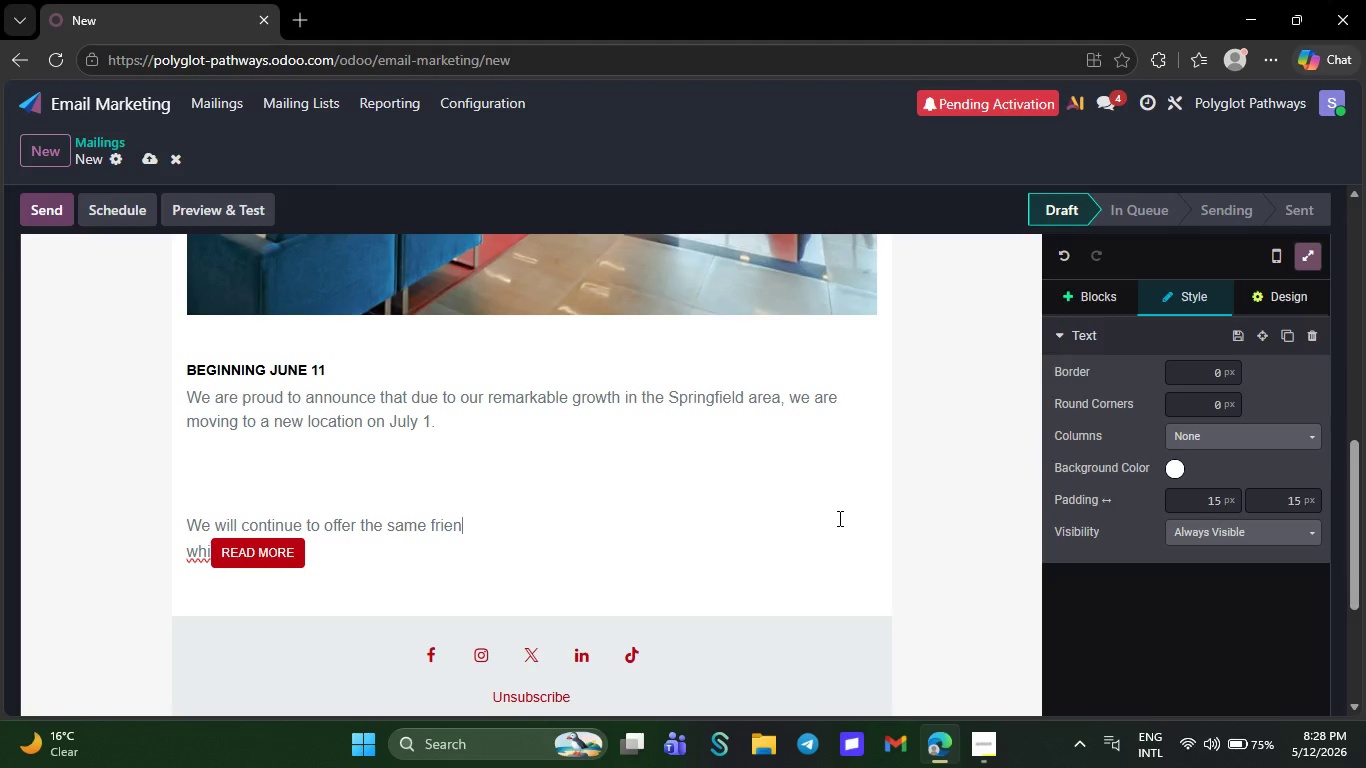 
key(Backspace)
 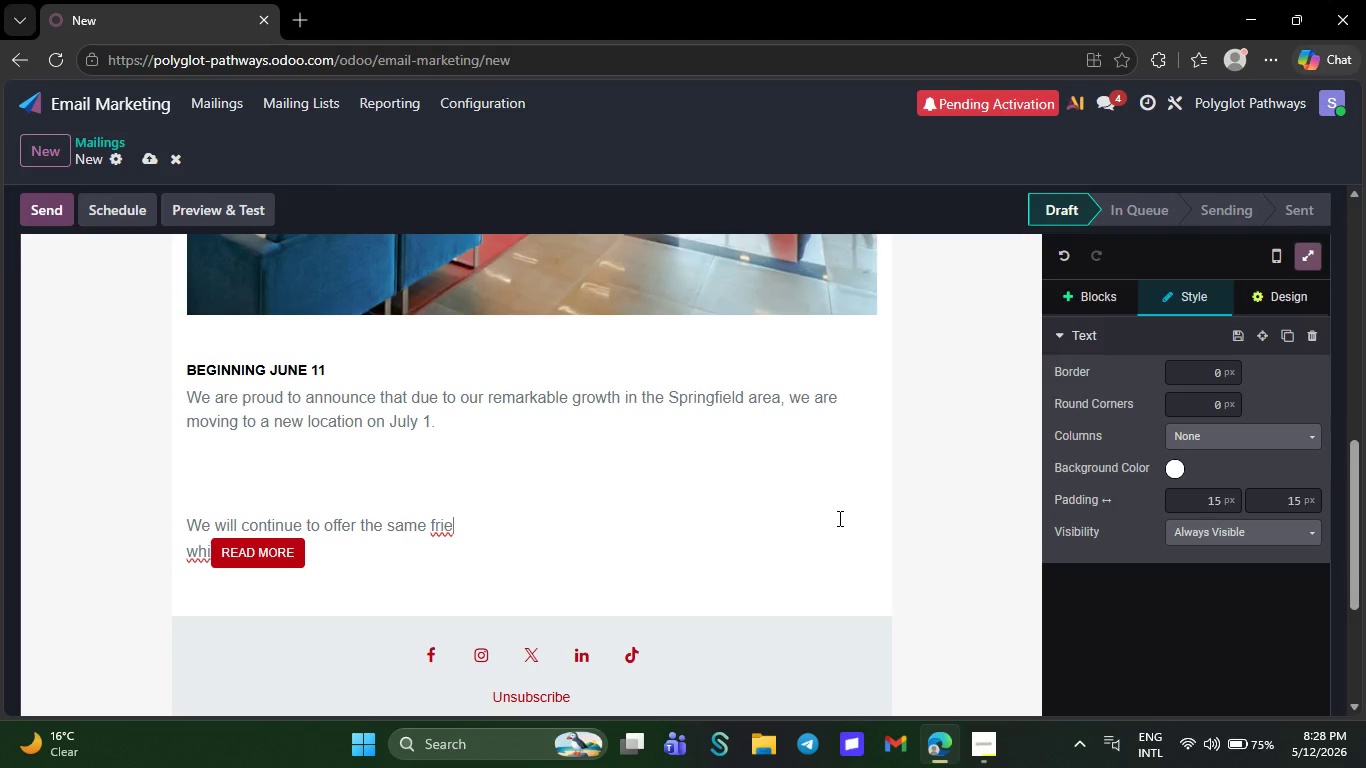 
left_click([838, 518])
 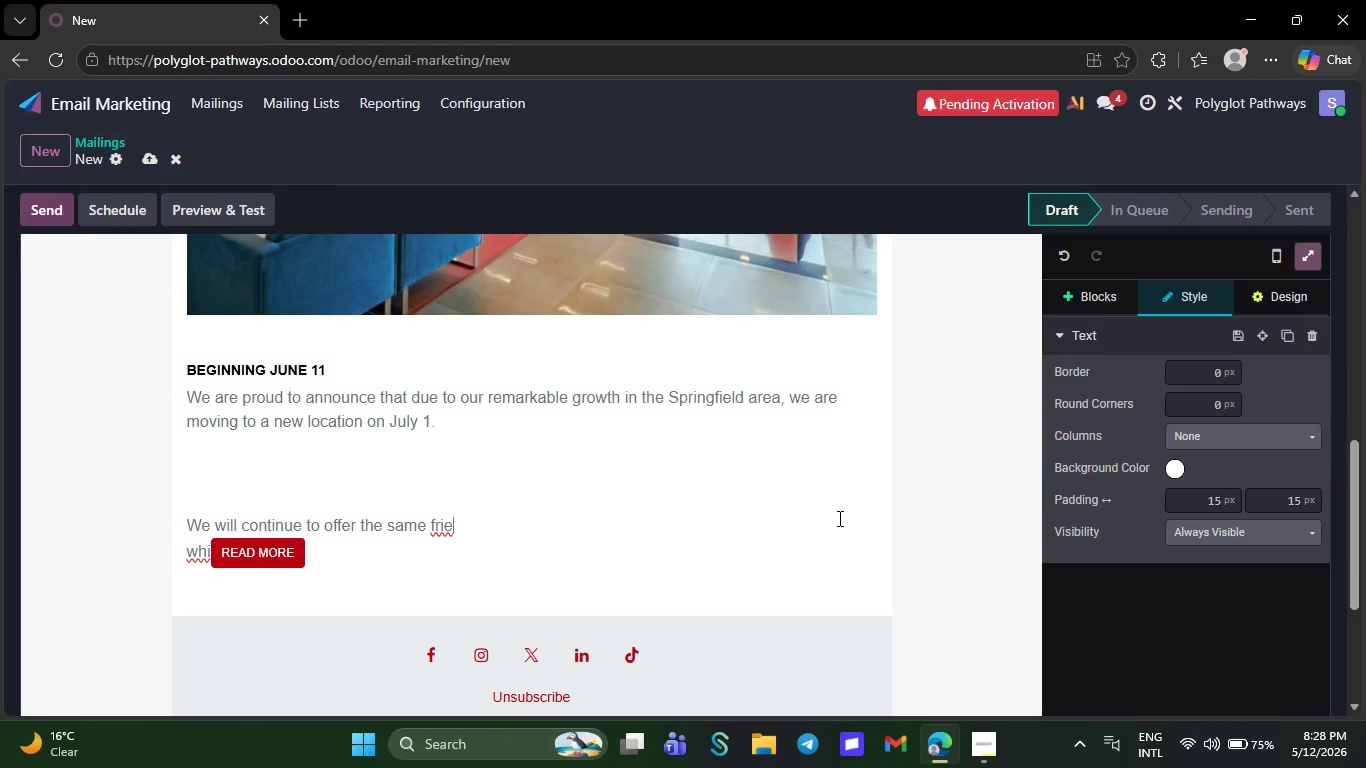 
key(Backspace)
 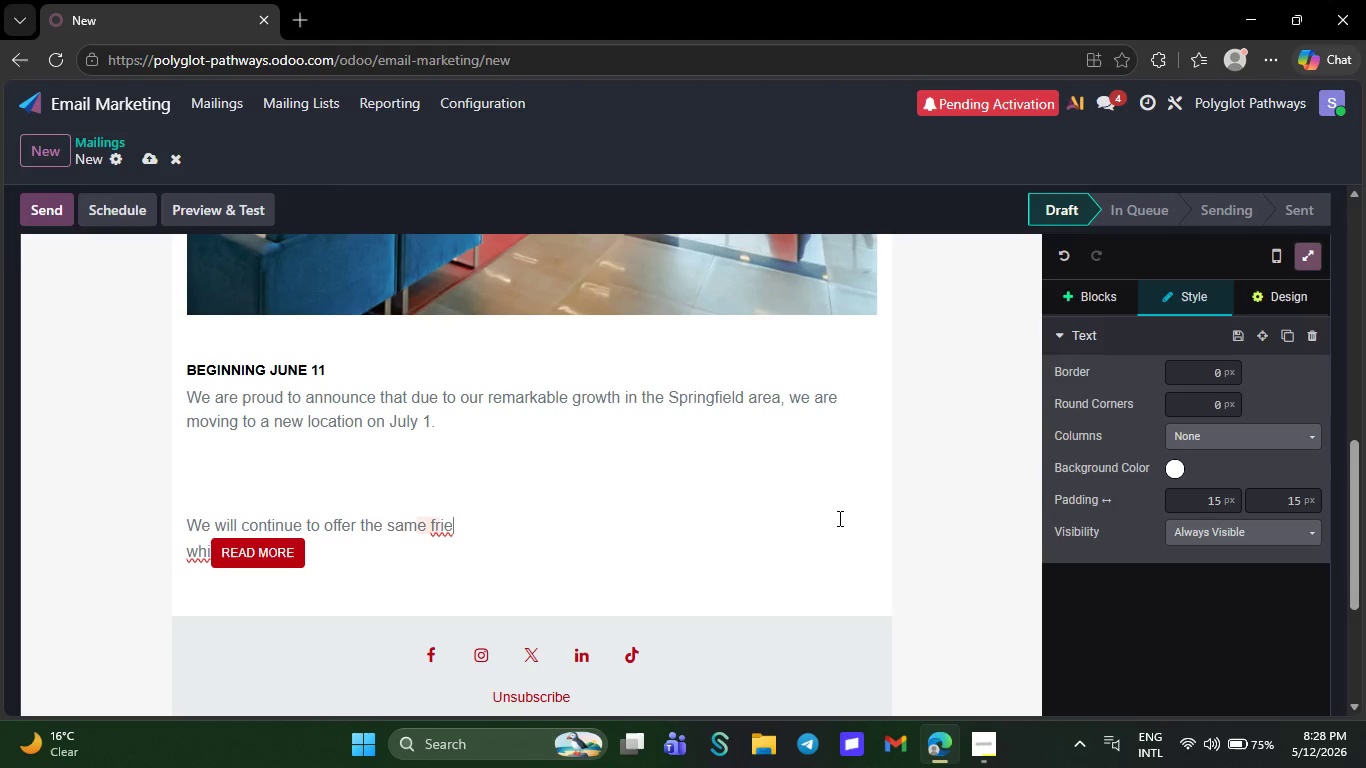 
key(Backspace)
 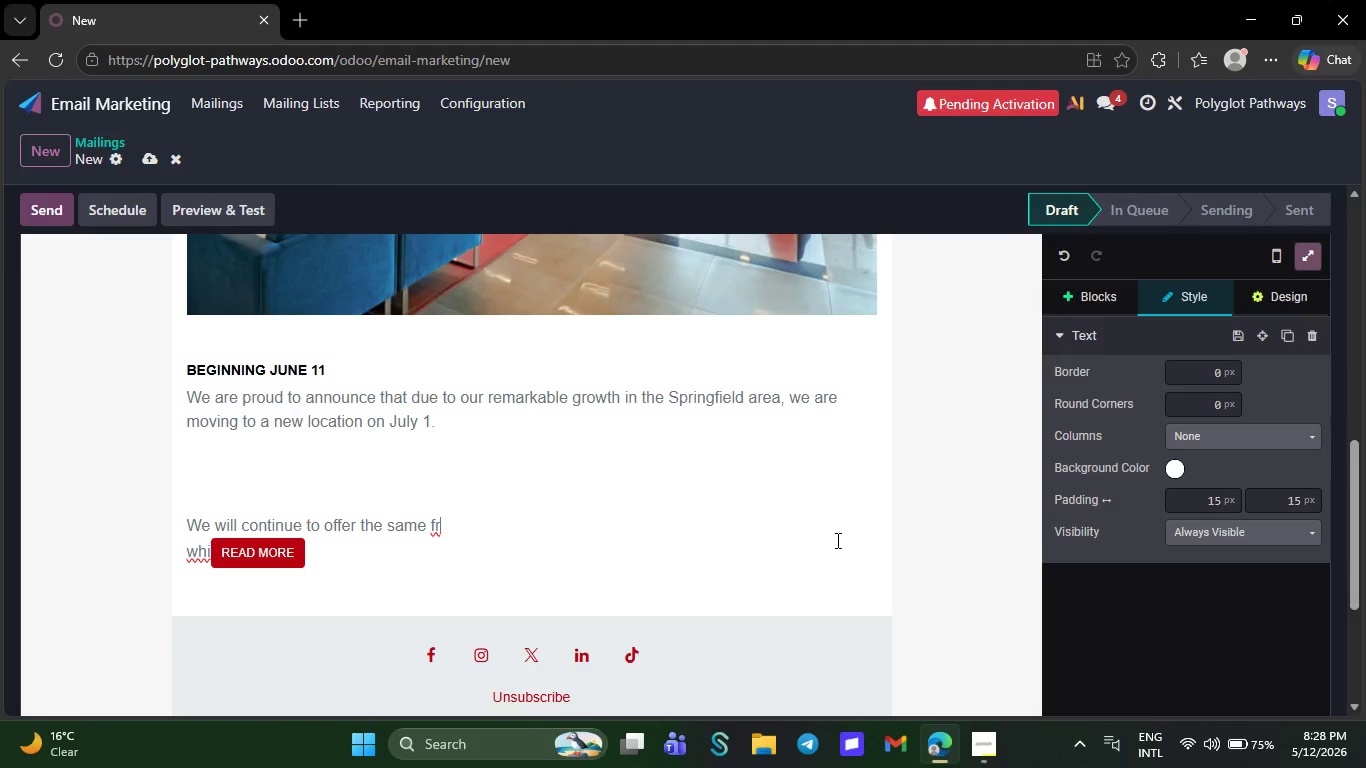 
key(Backspace)
 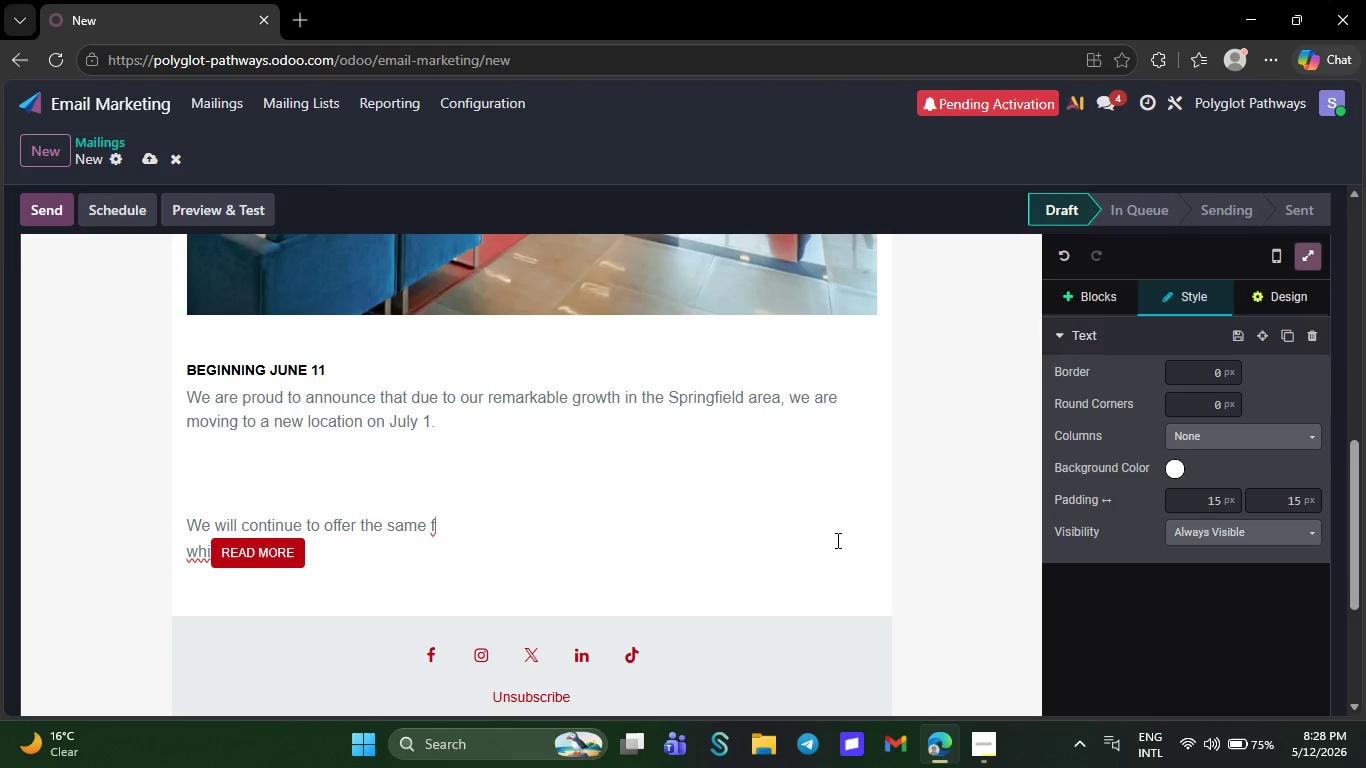 
key(Backspace)
 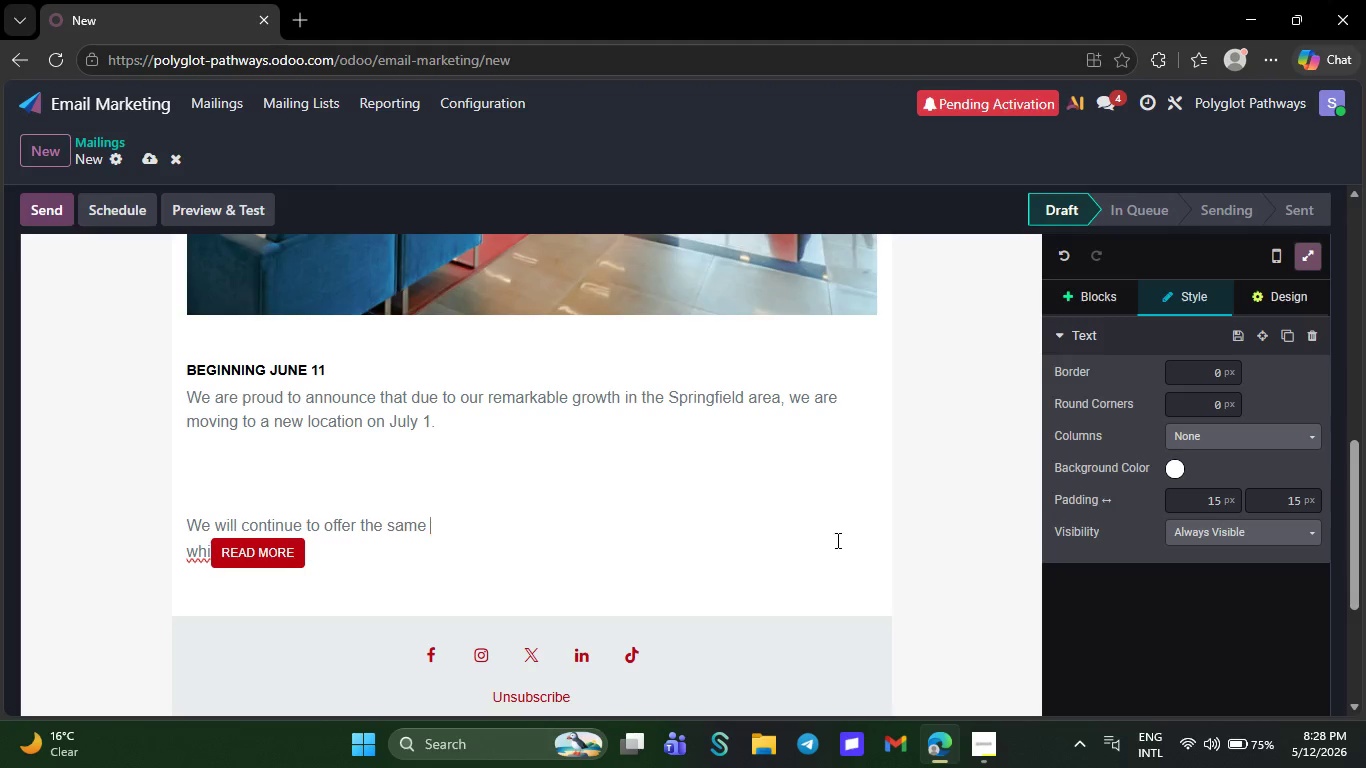 
key(Backspace)
 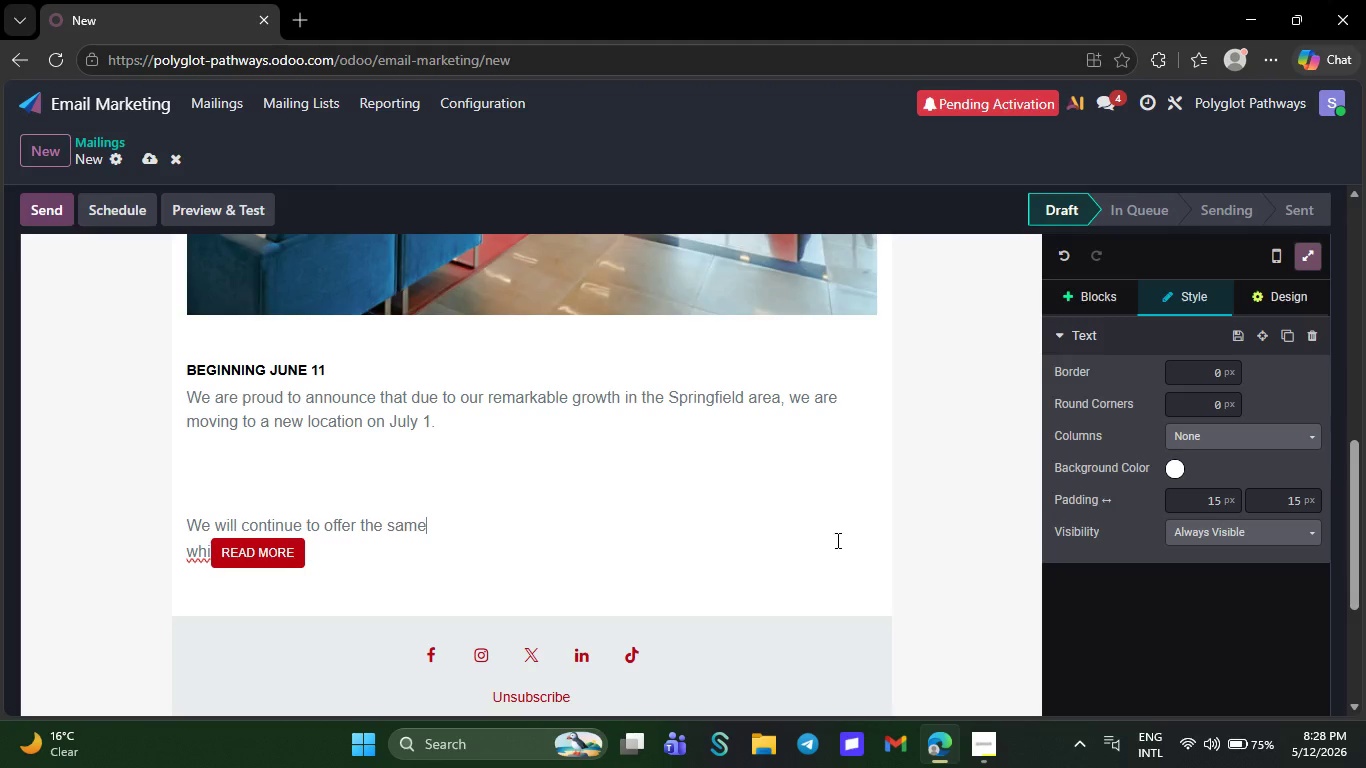 
key(Backspace)
 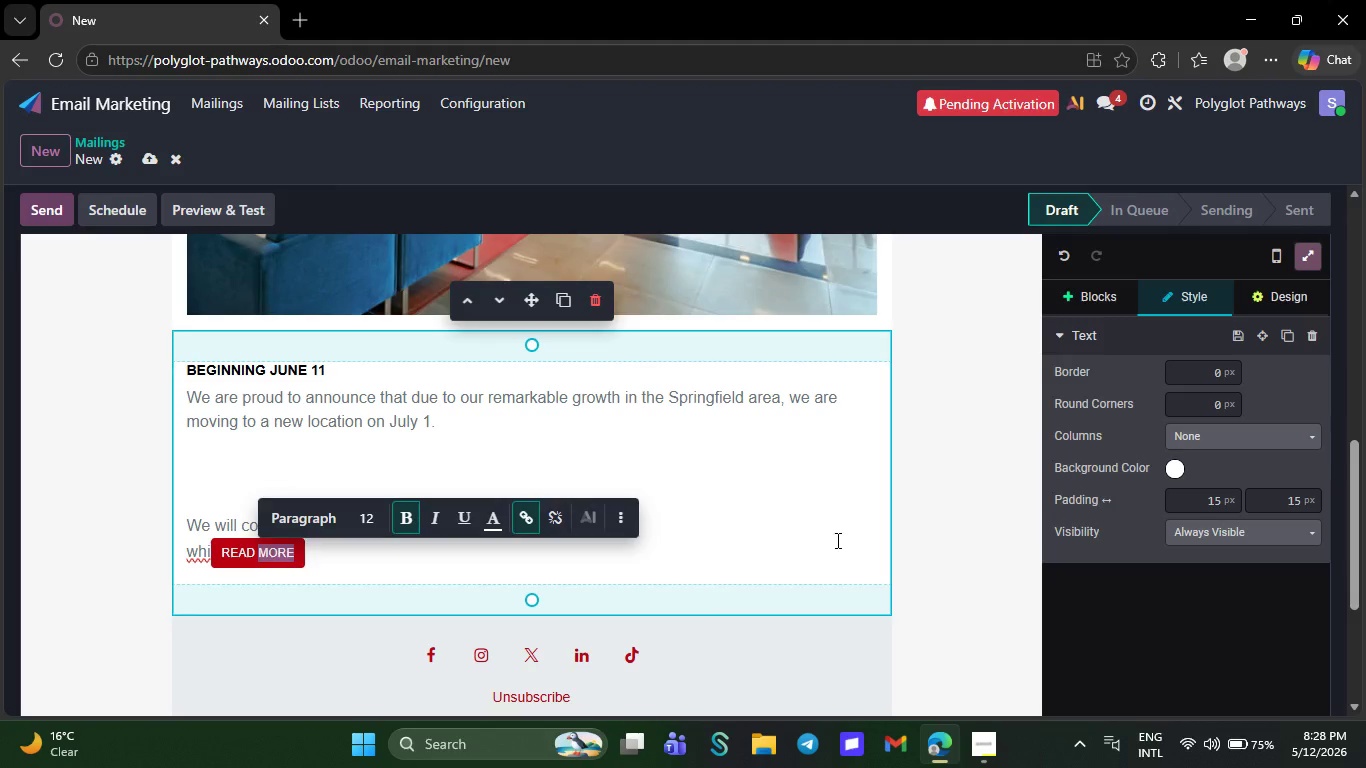 
double_click([836, 540])
 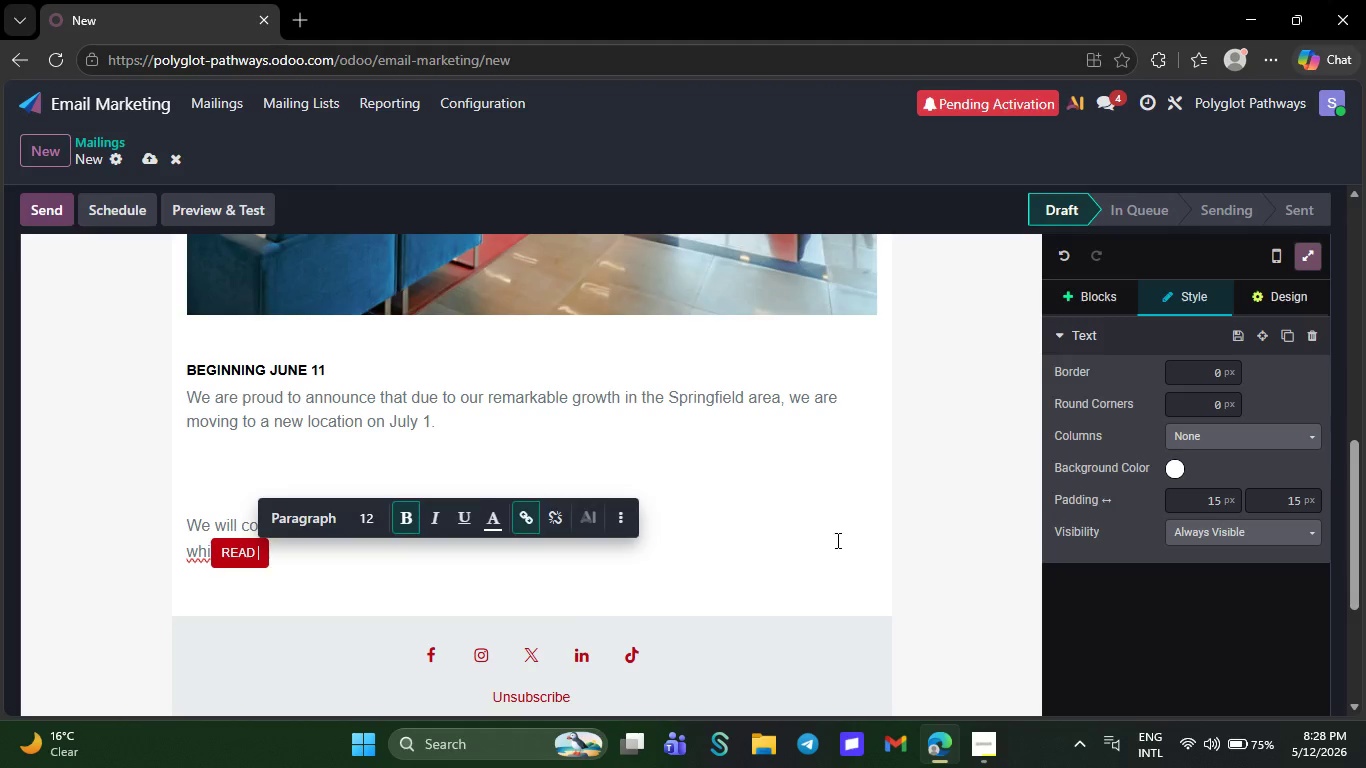 
key(Backspace)
 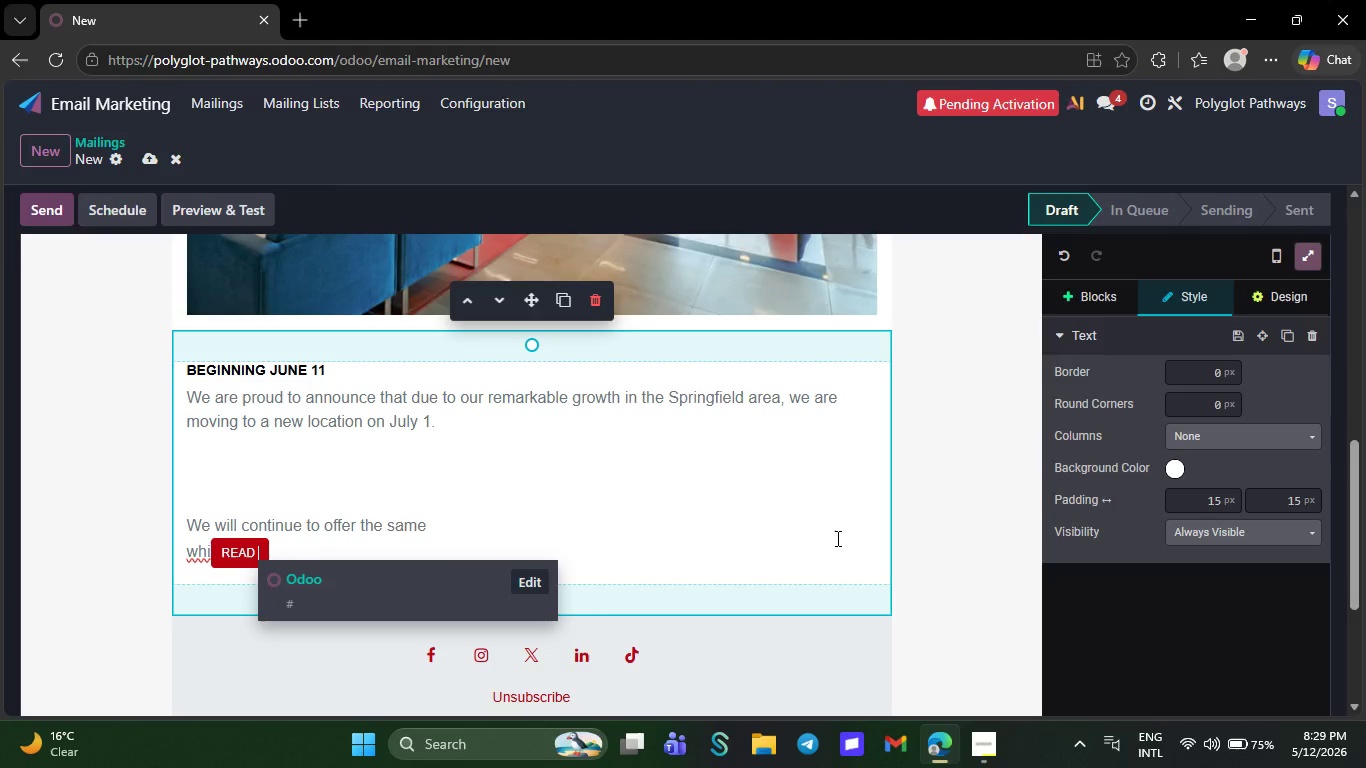 
wait(11.33)
 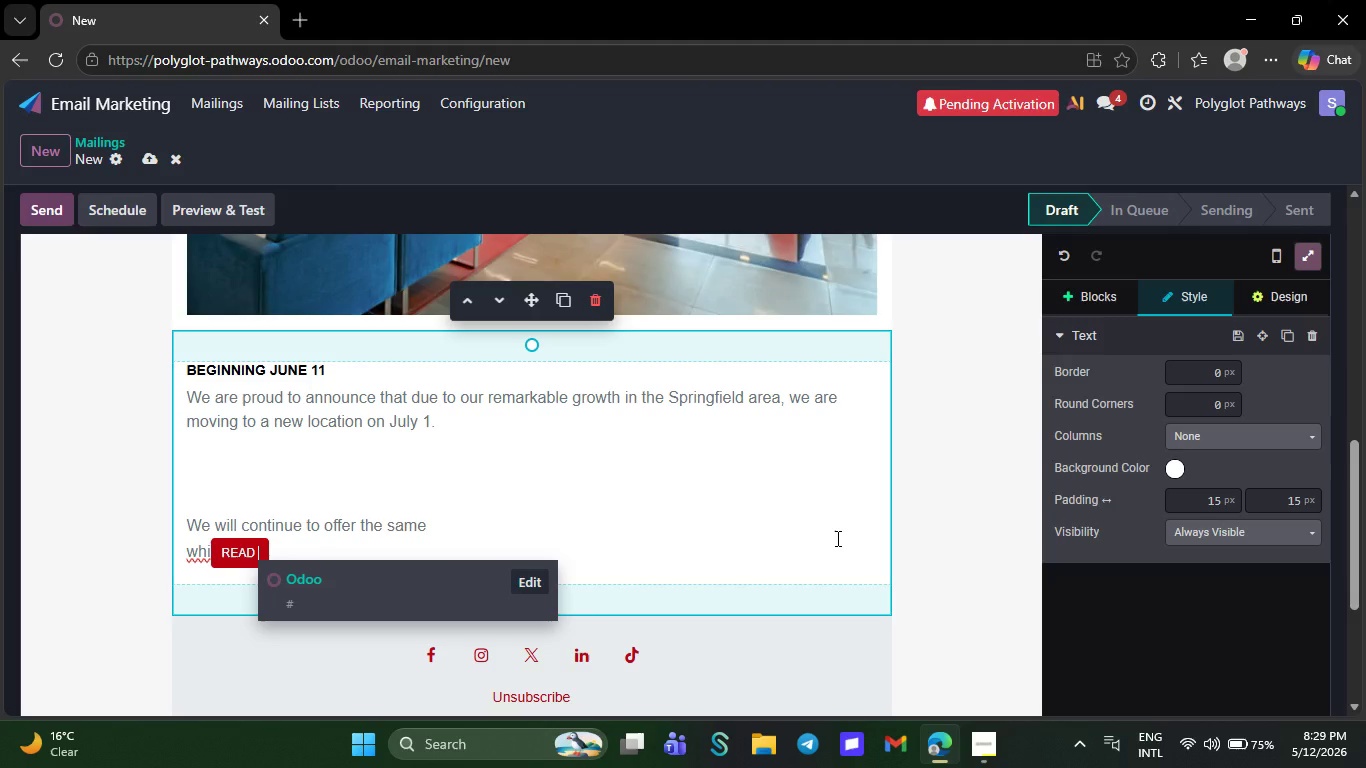 
double_click([449, 419])
 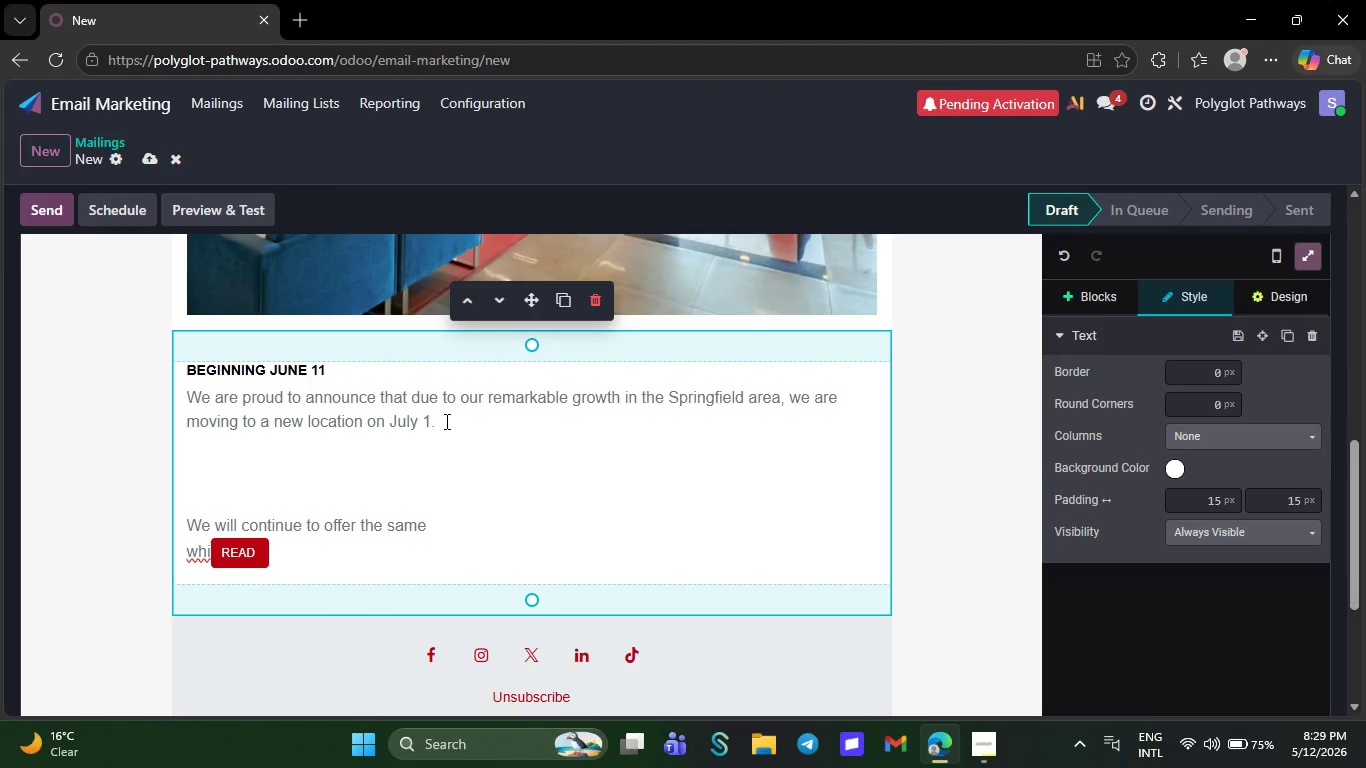 
key(Backspace)
 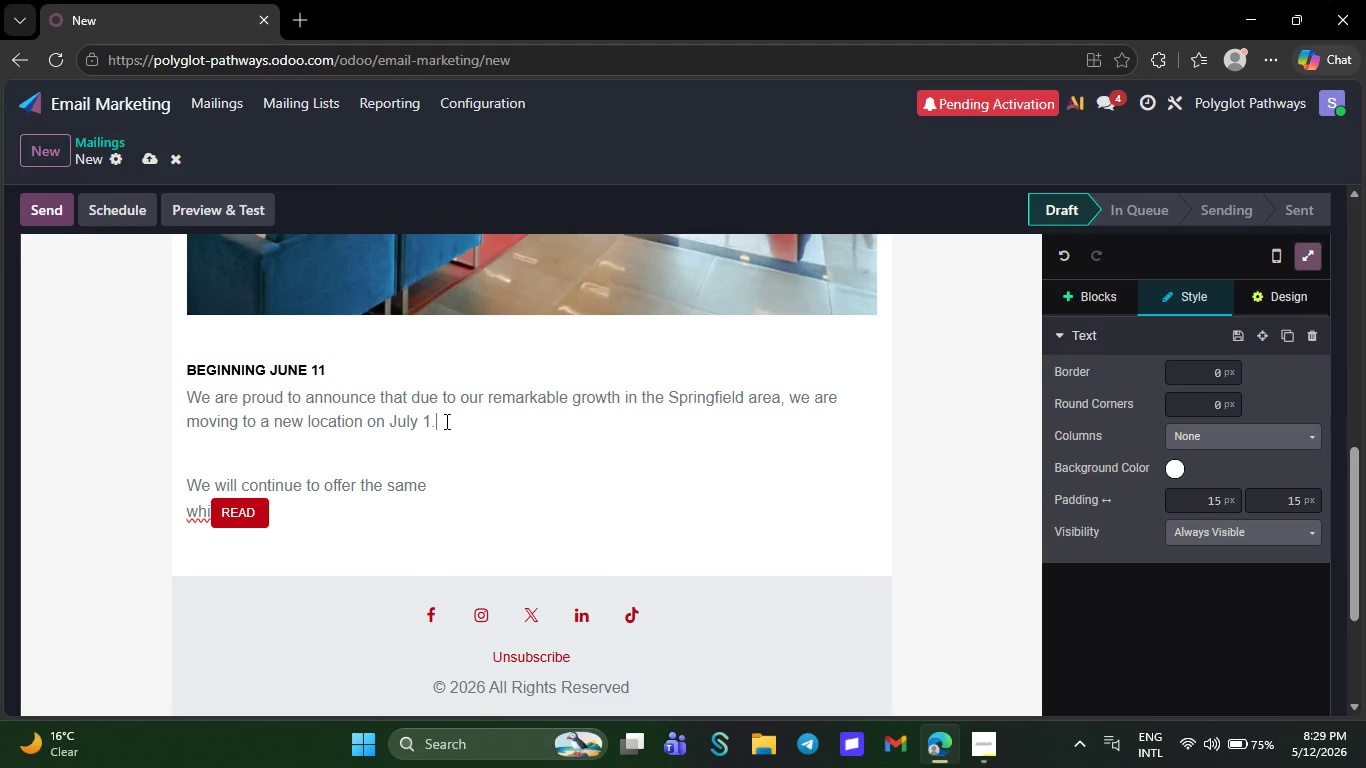 
key(Backspace)
 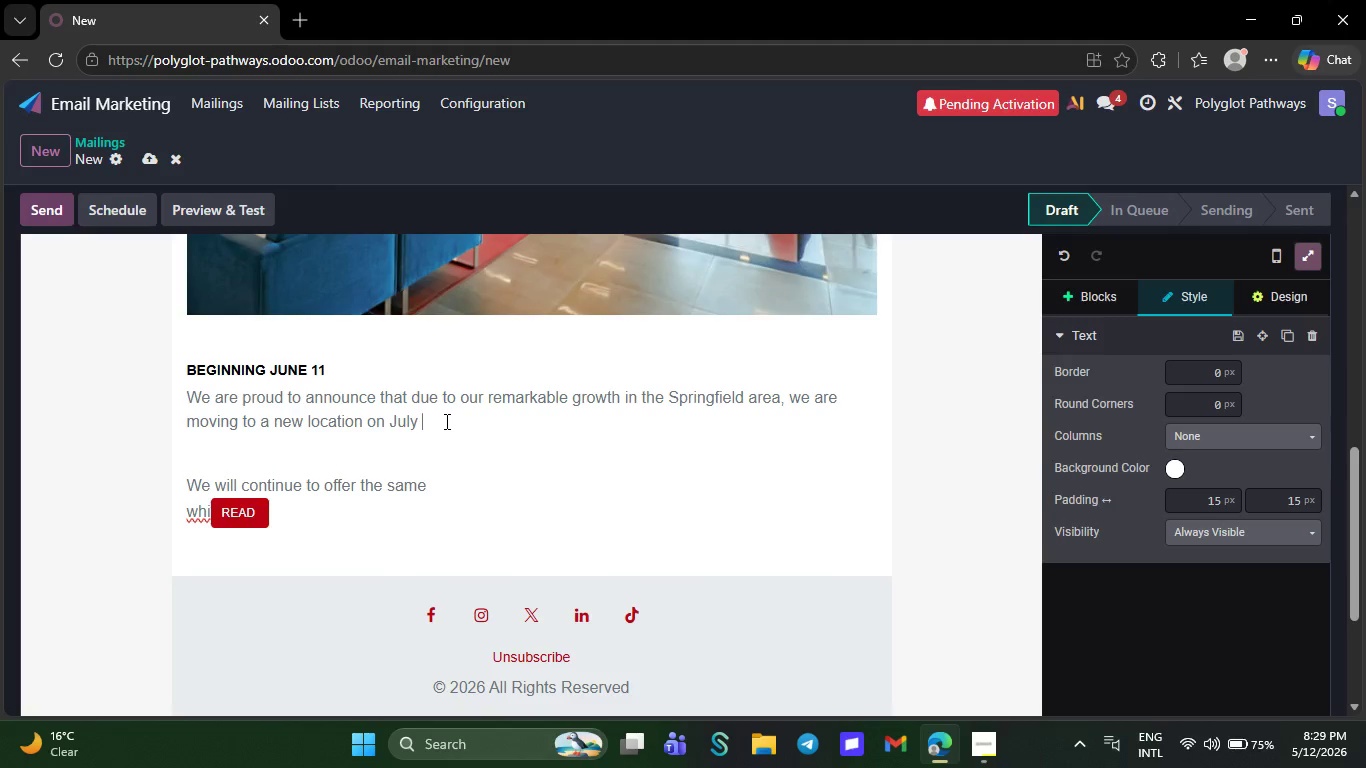 
key(Backspace)
 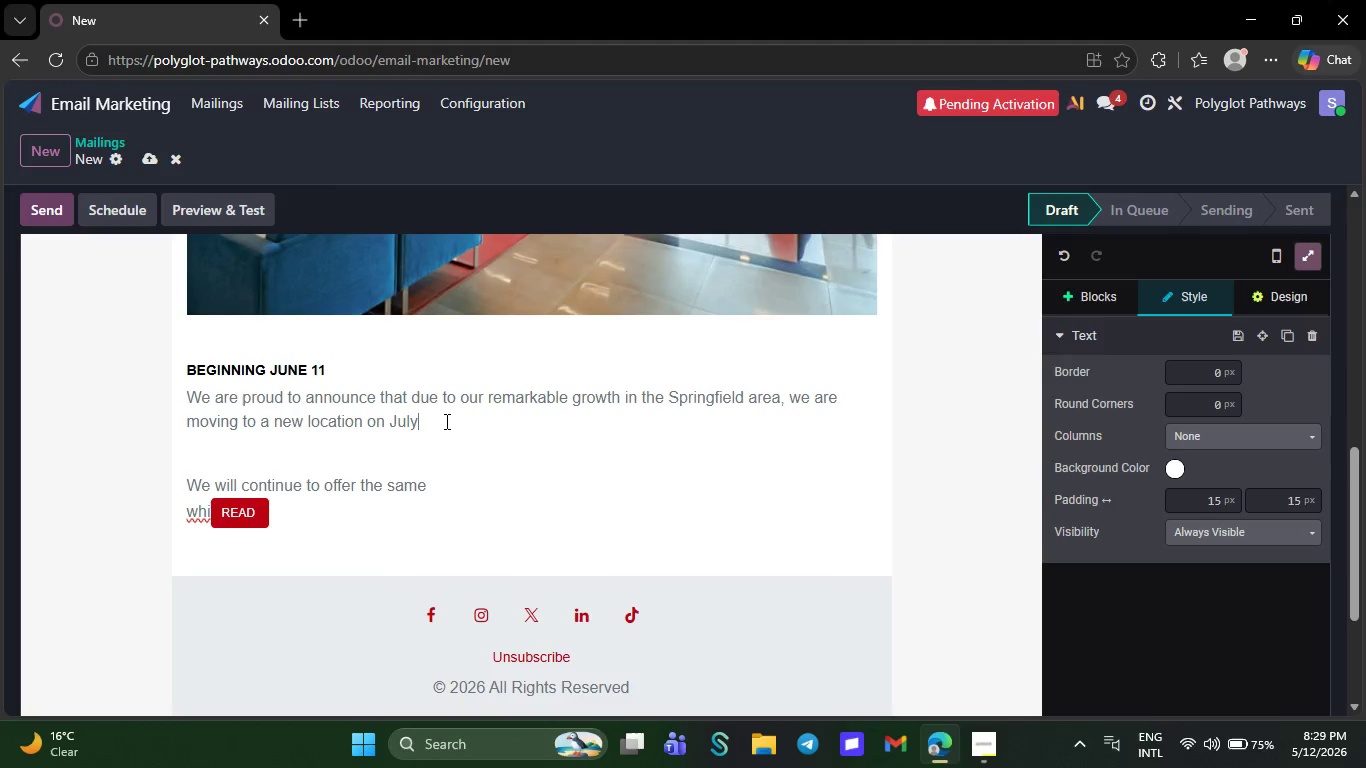 
key(Backspace)
 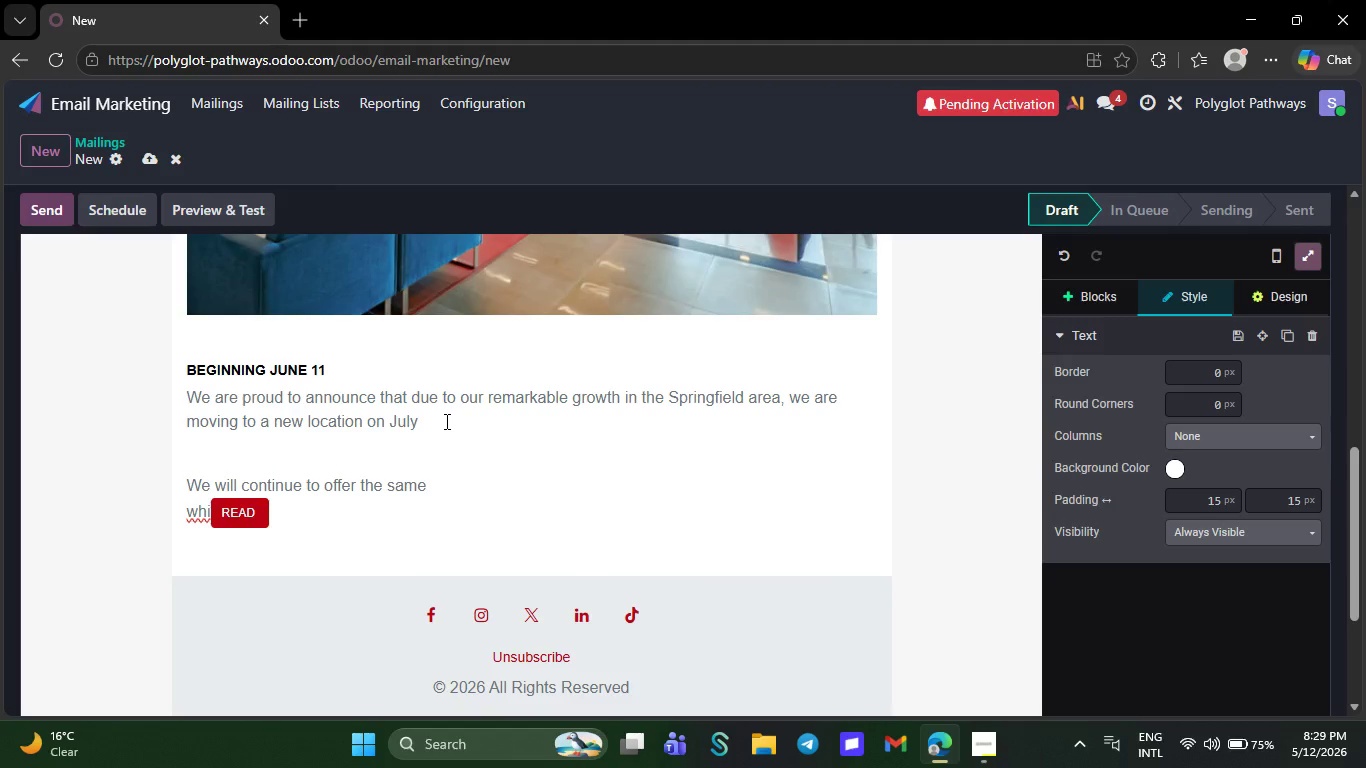 
key(Backspace)
 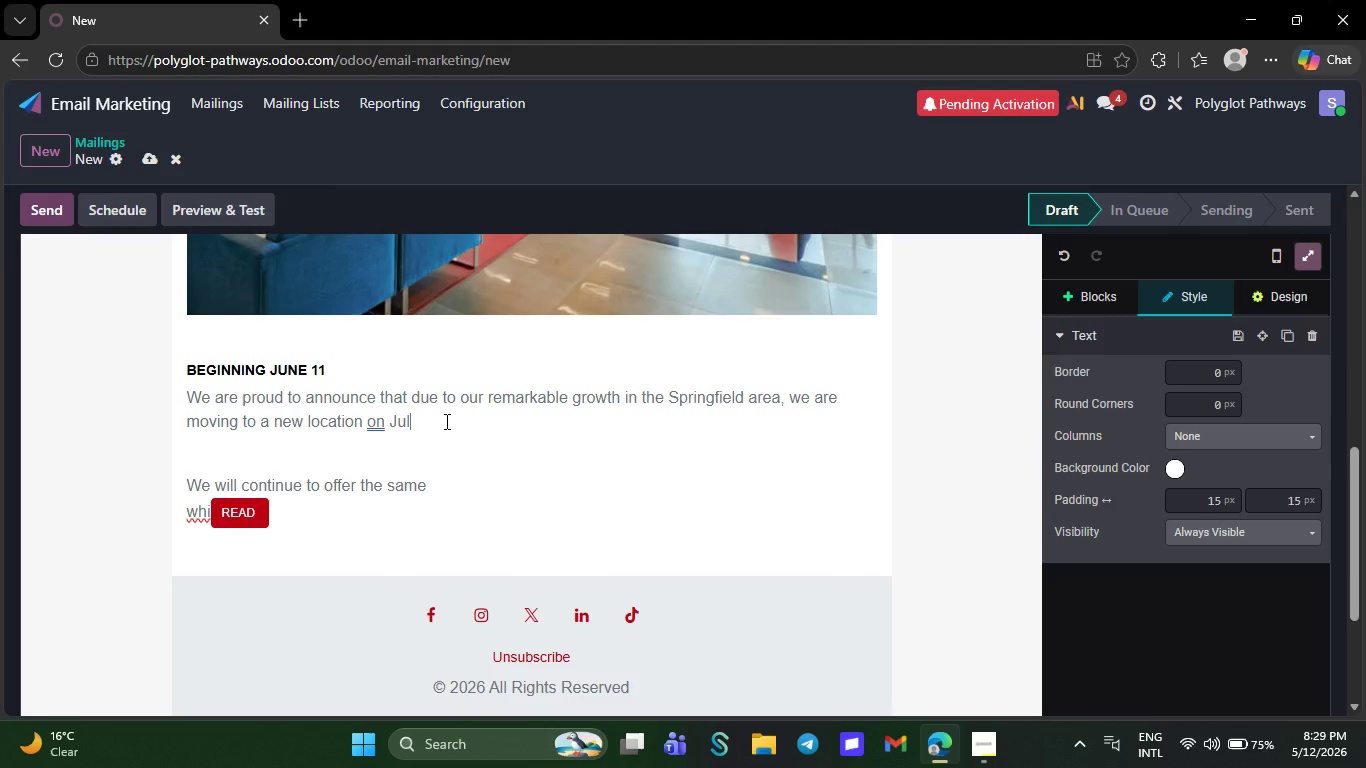 
wait(23.05)
 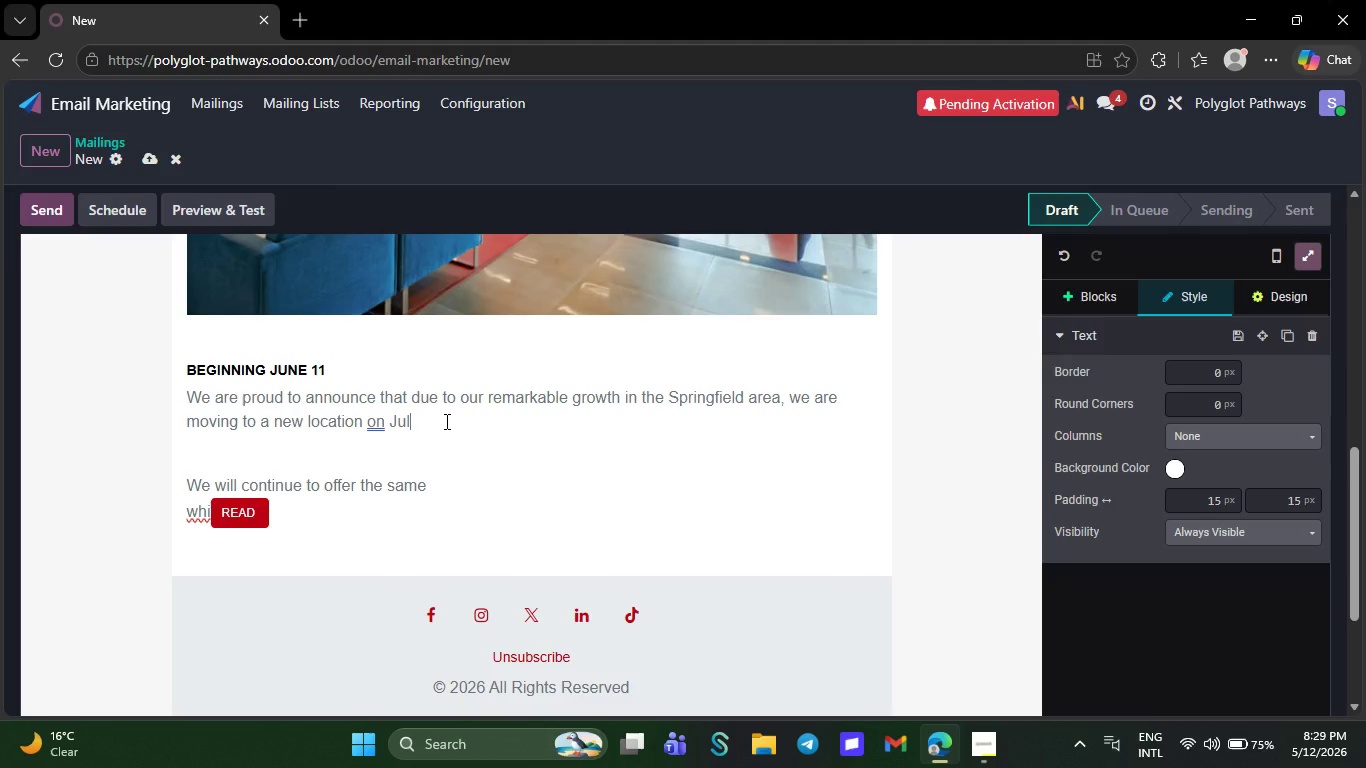 
key(Backspace)
 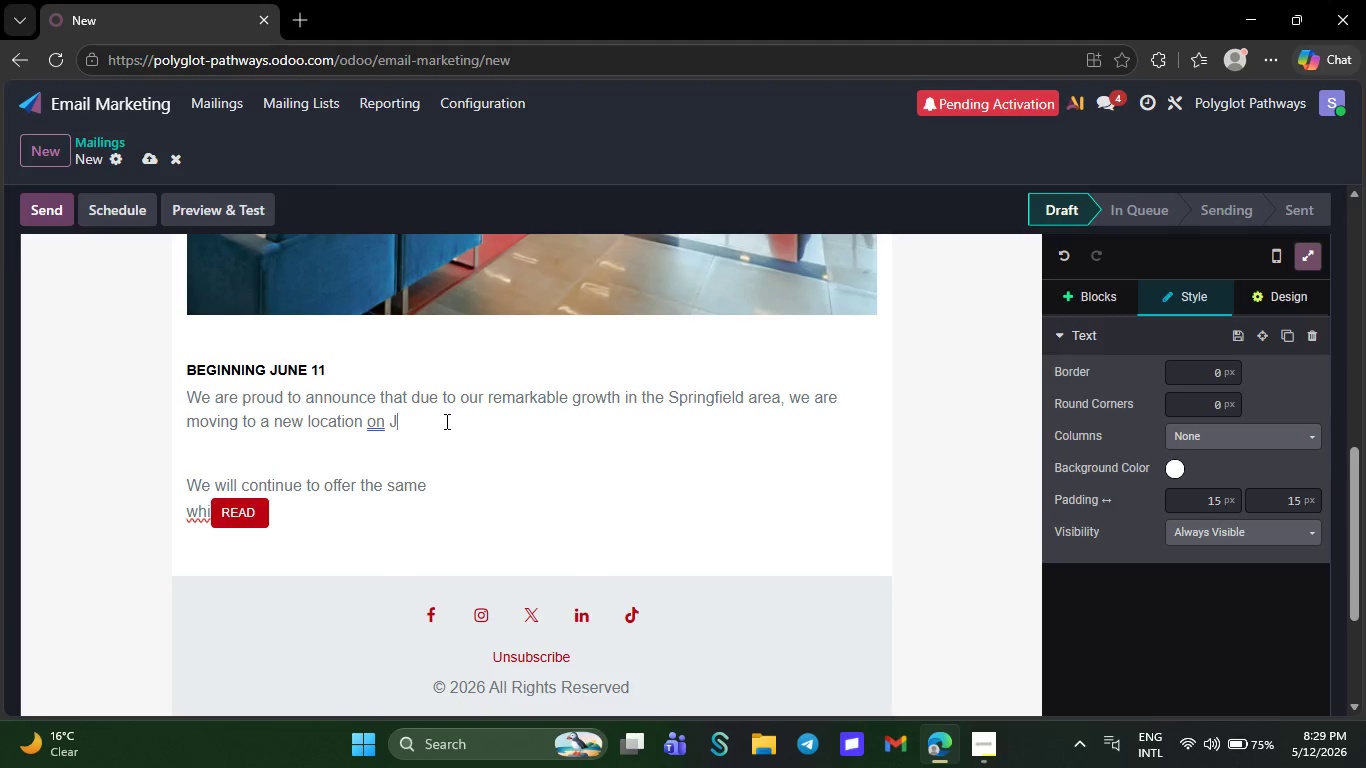 
hold_key(key=Backspace, duration=0.55)
 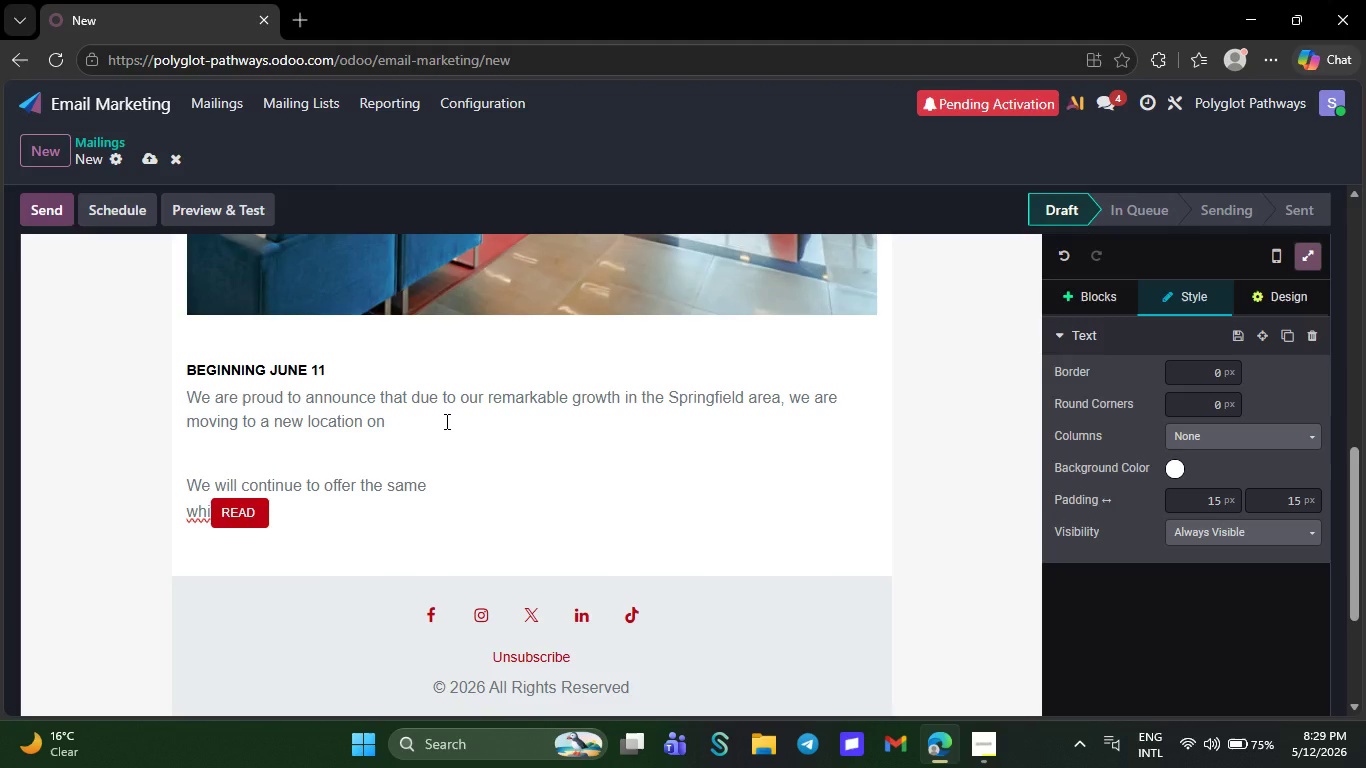 
hold_key(key=Backspace, duration=1.52)
 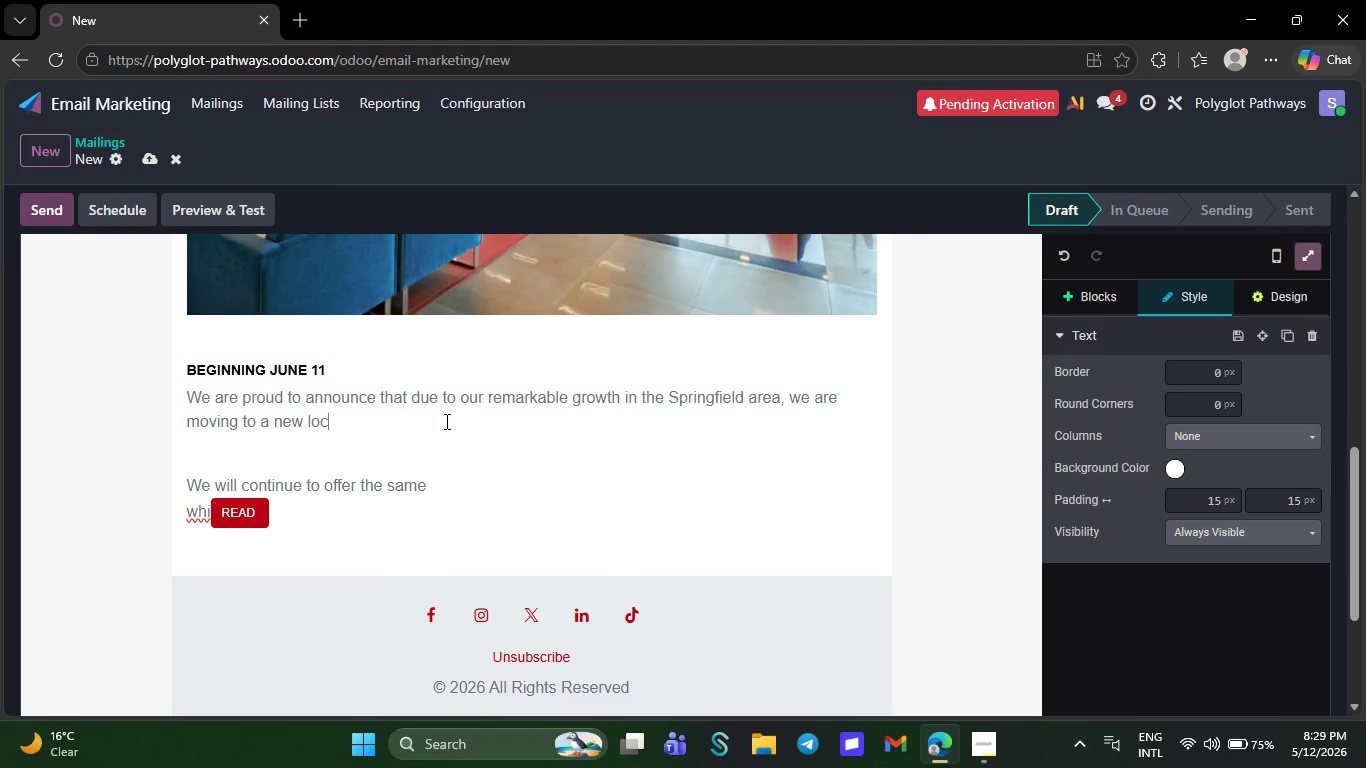 
key(Backspace)
 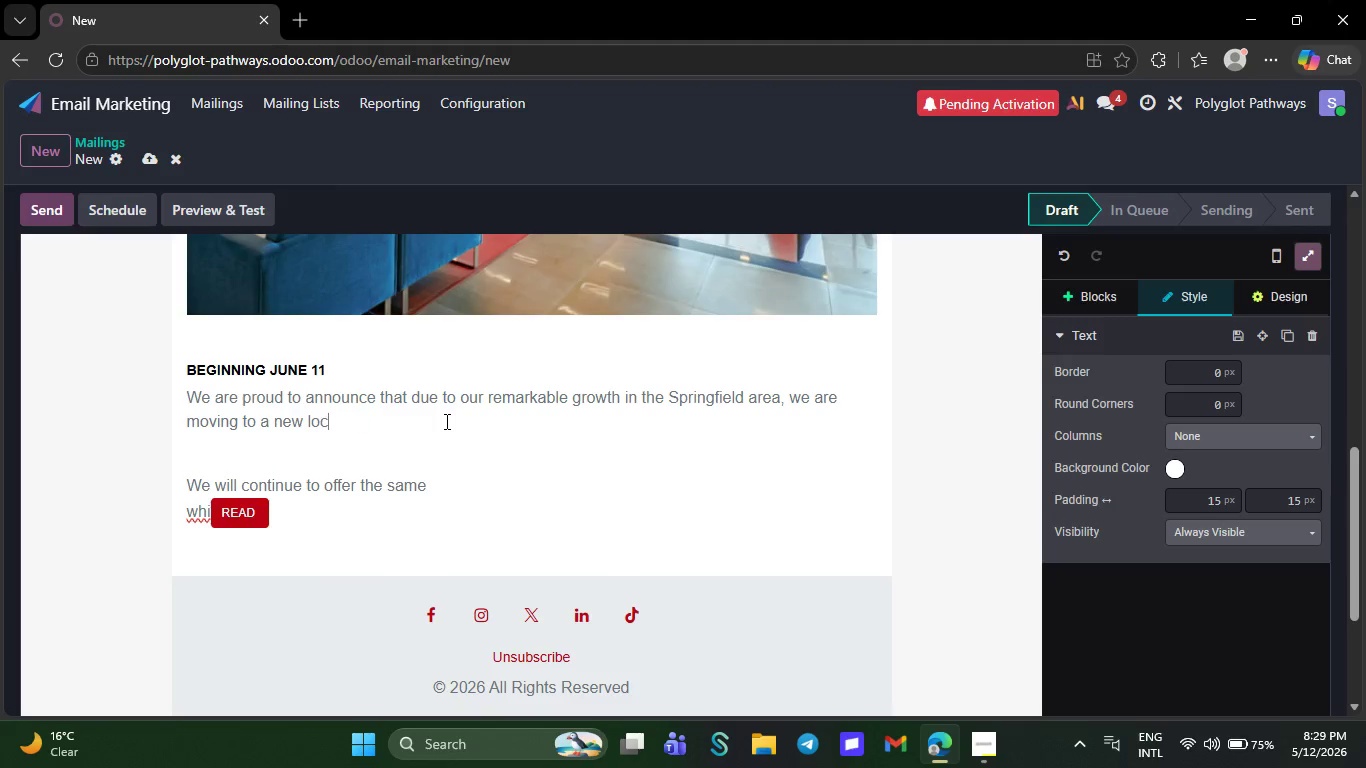 
key(Backspace)
 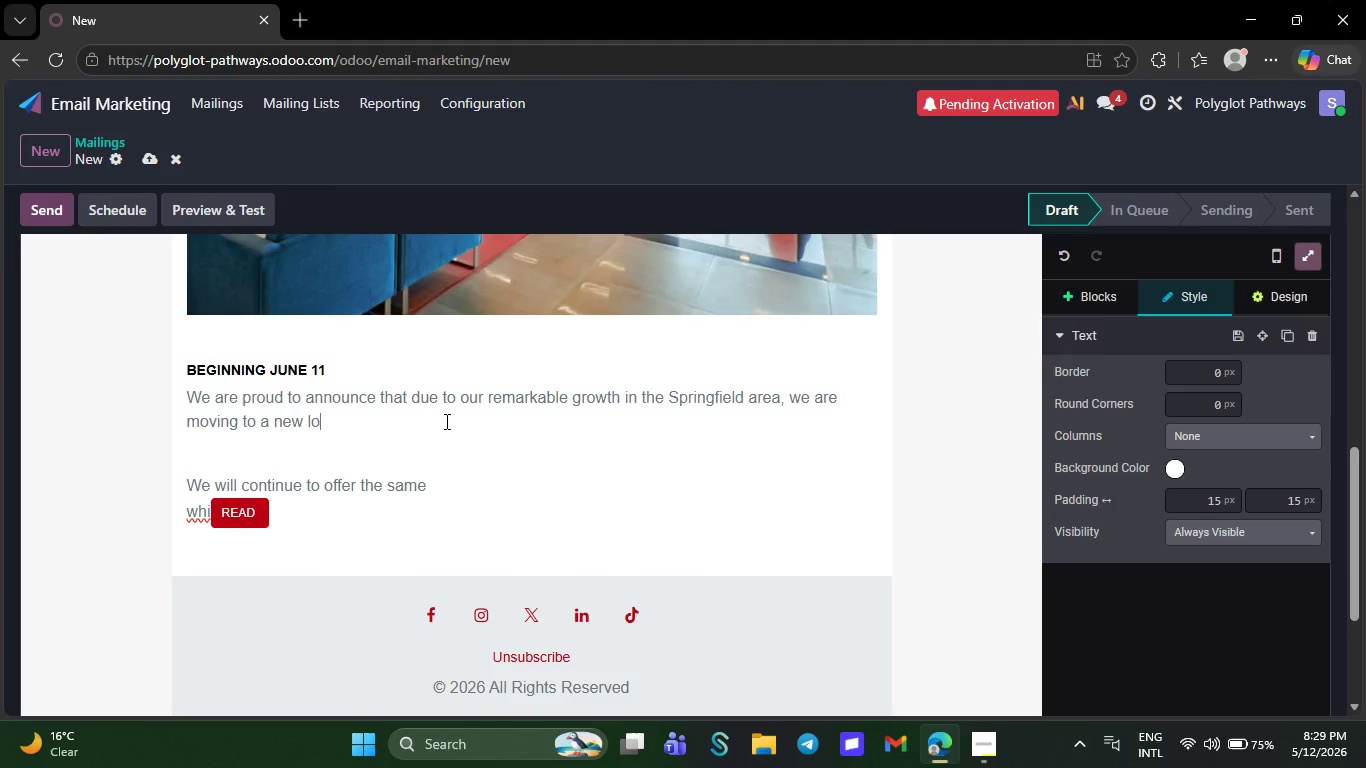 
hold_key(key=Backspace, duration=1.24)
 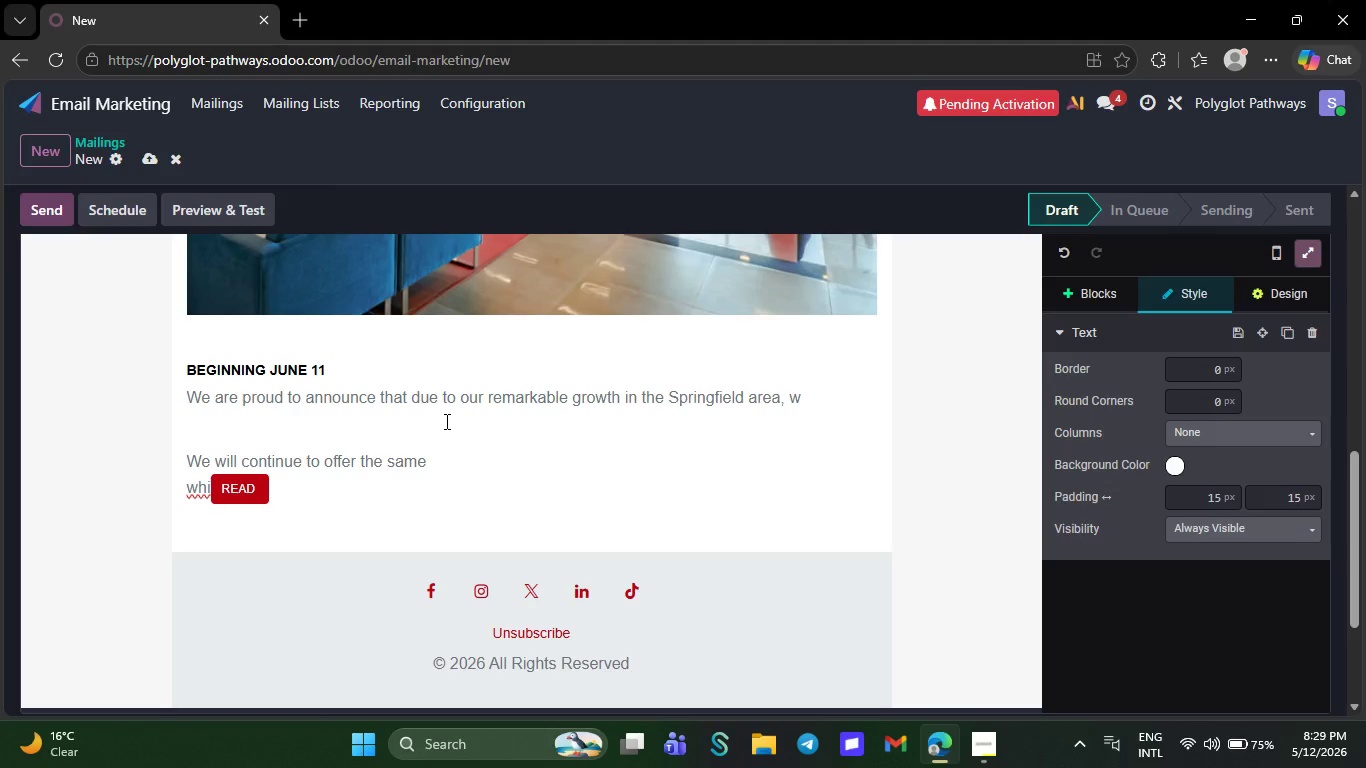 
key(Backspace)
 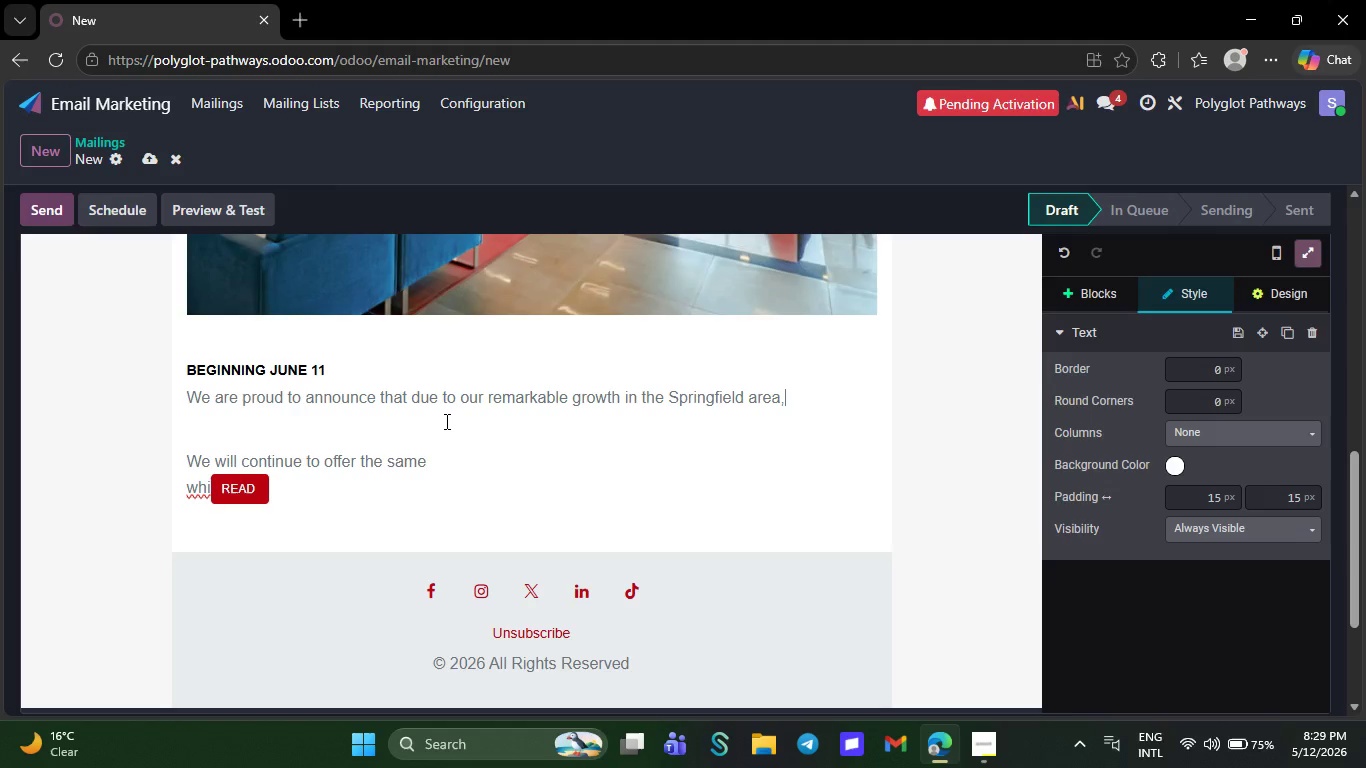 
key(Backspace)
 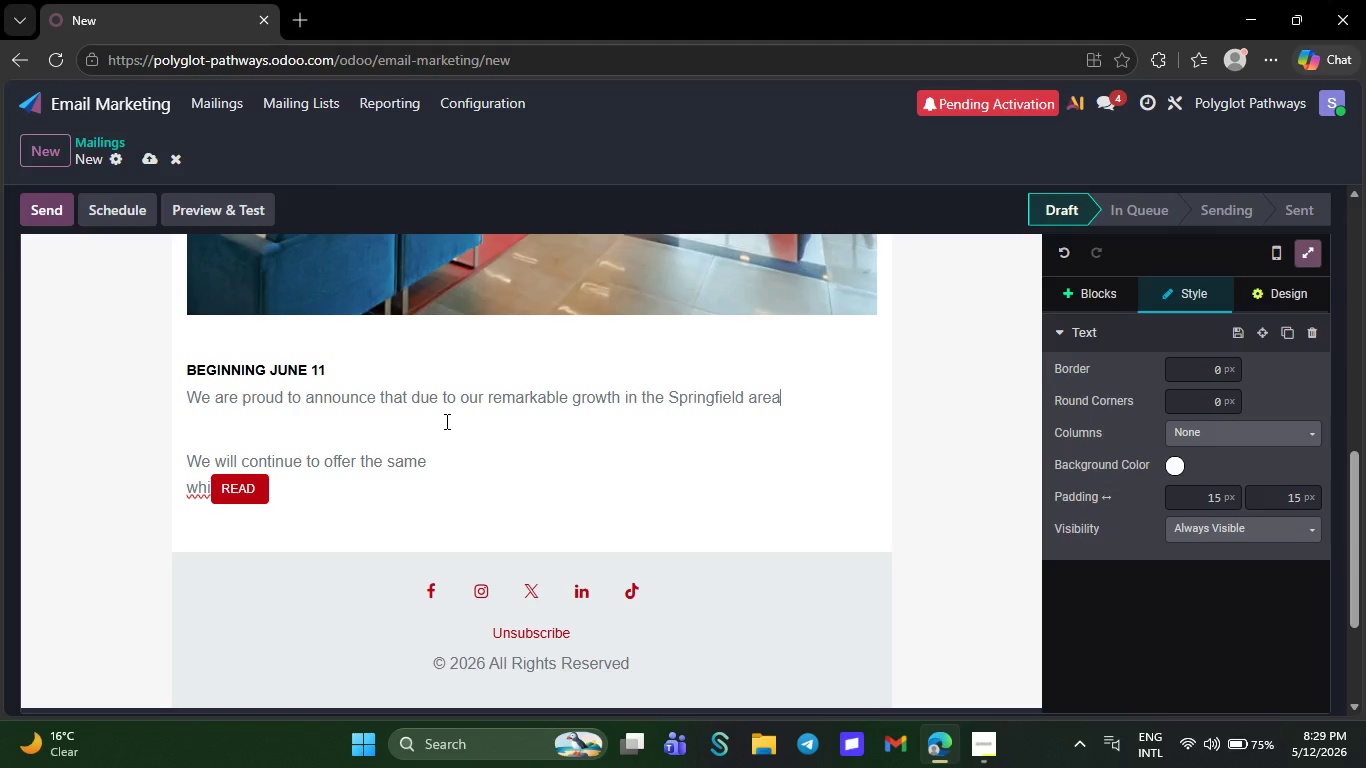 
hold_key(key=Backspace, duration=0.41)
 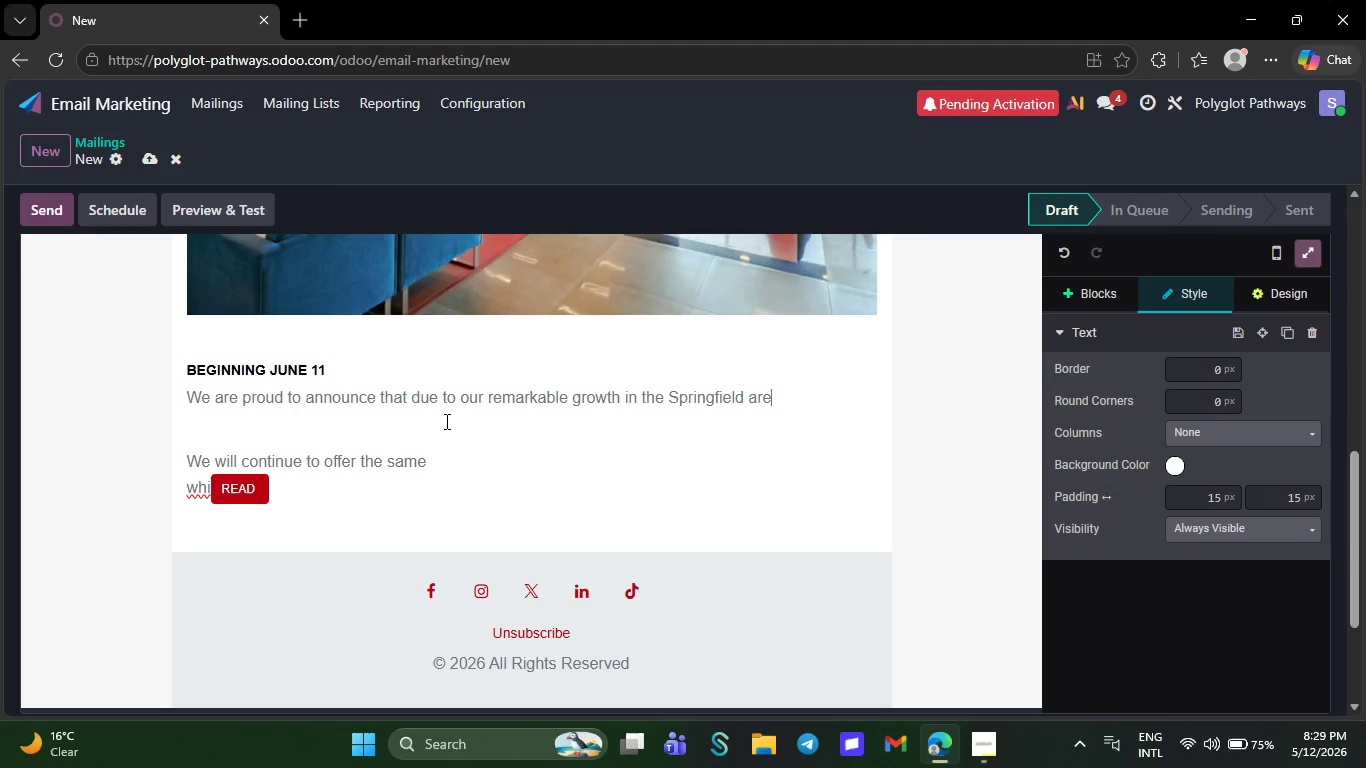 
key(Backspace)
 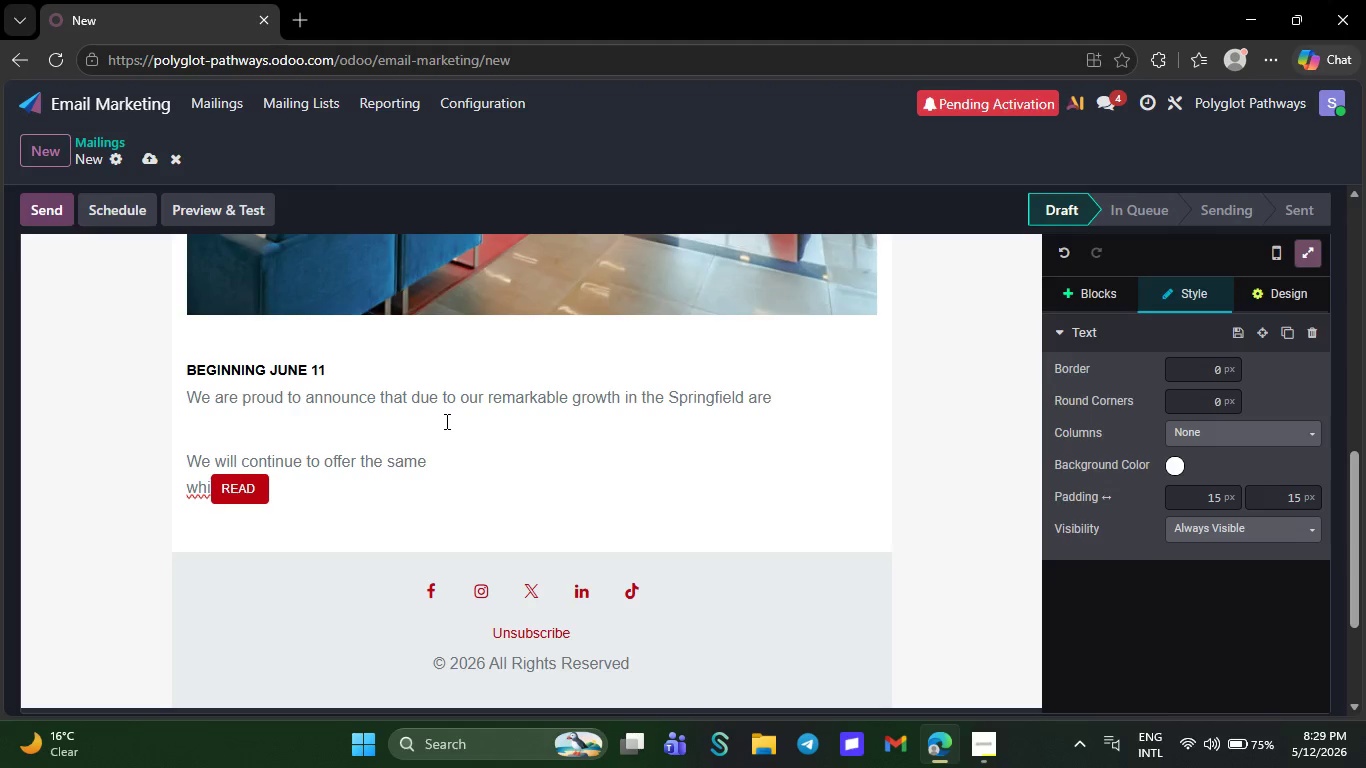 
key(Backspace)
 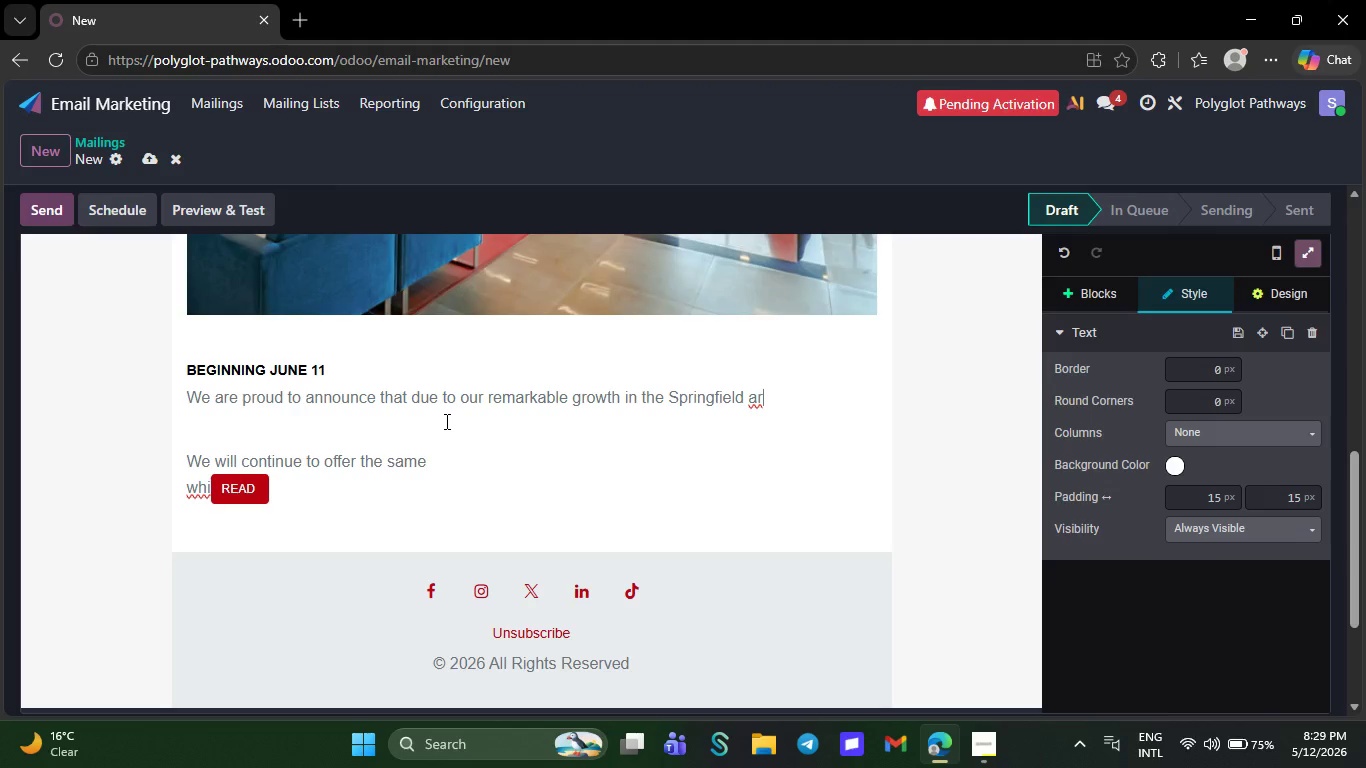 
hold_key(key=Backspace, duration=0.33)
 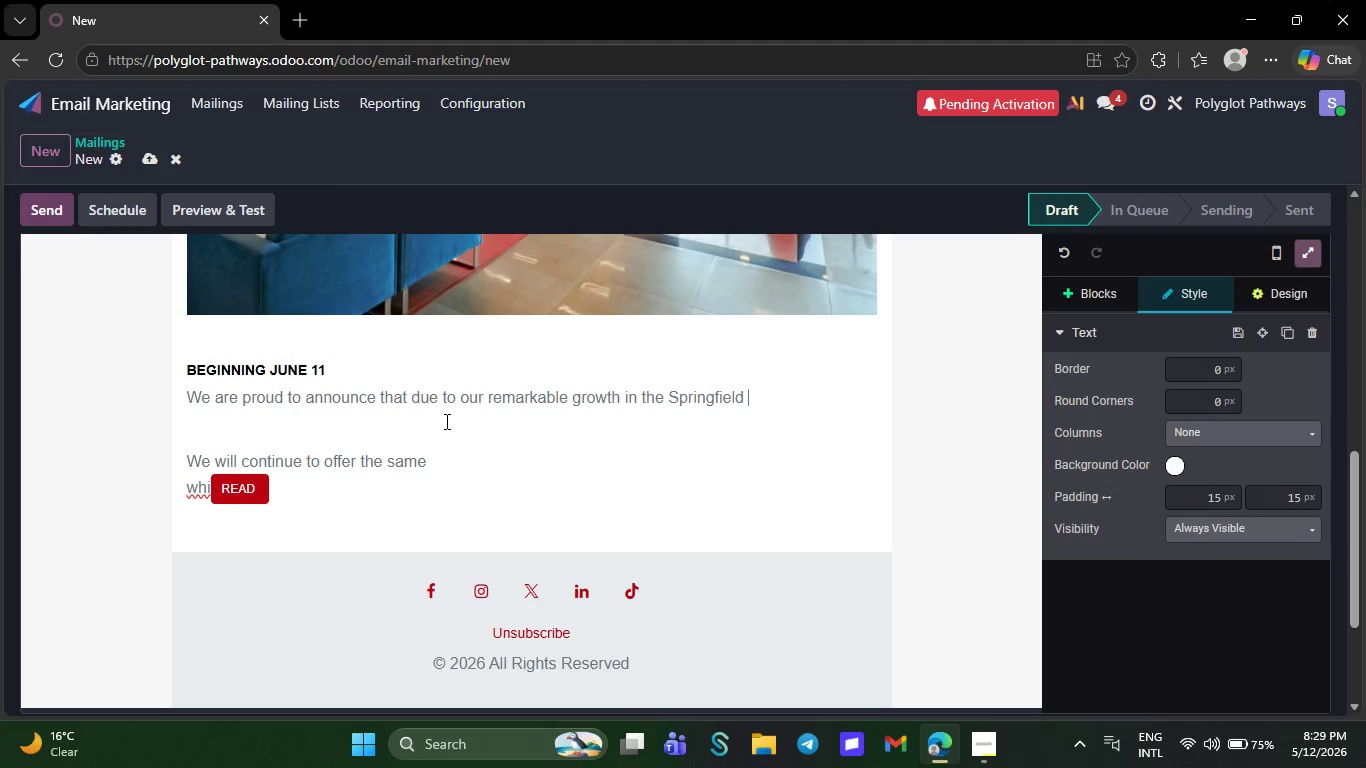 
hold_key(key=Backspace, duration=0.45)
 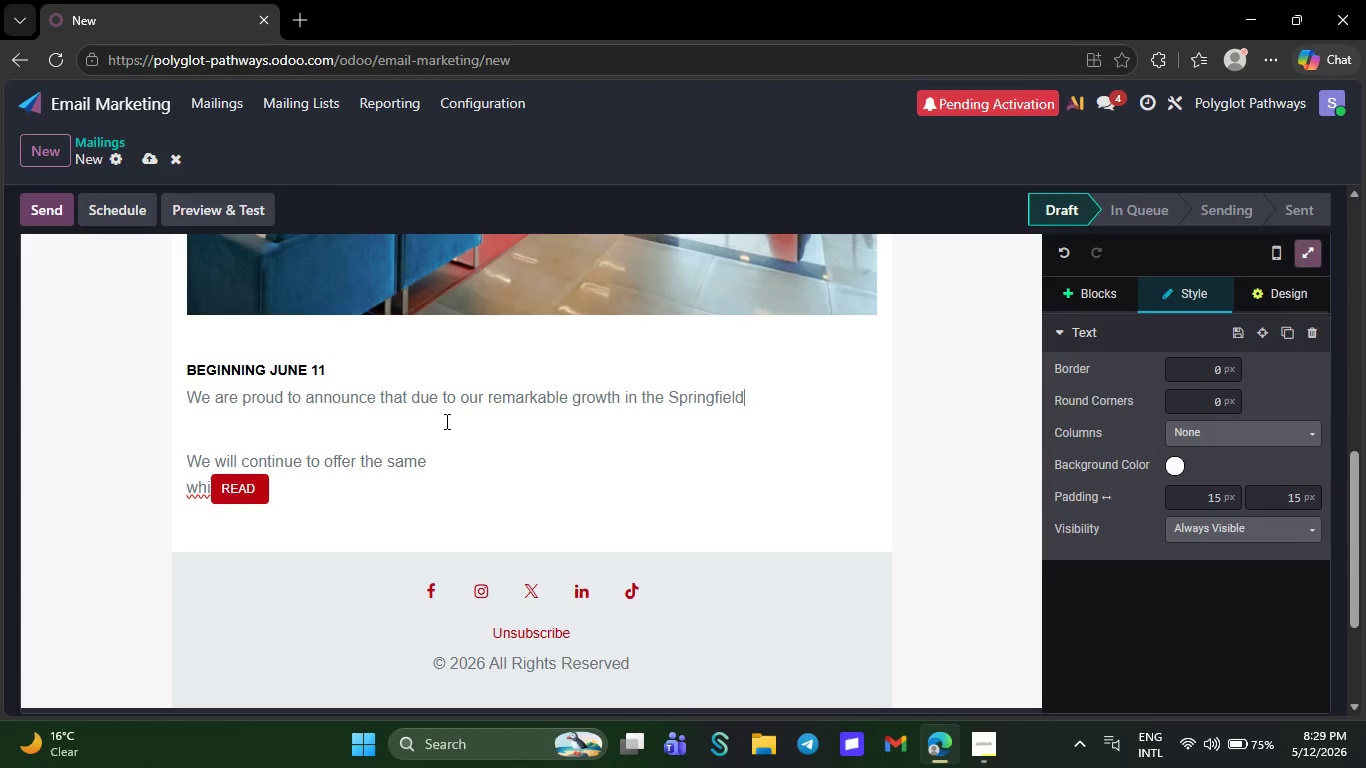 
key(Backspace)
 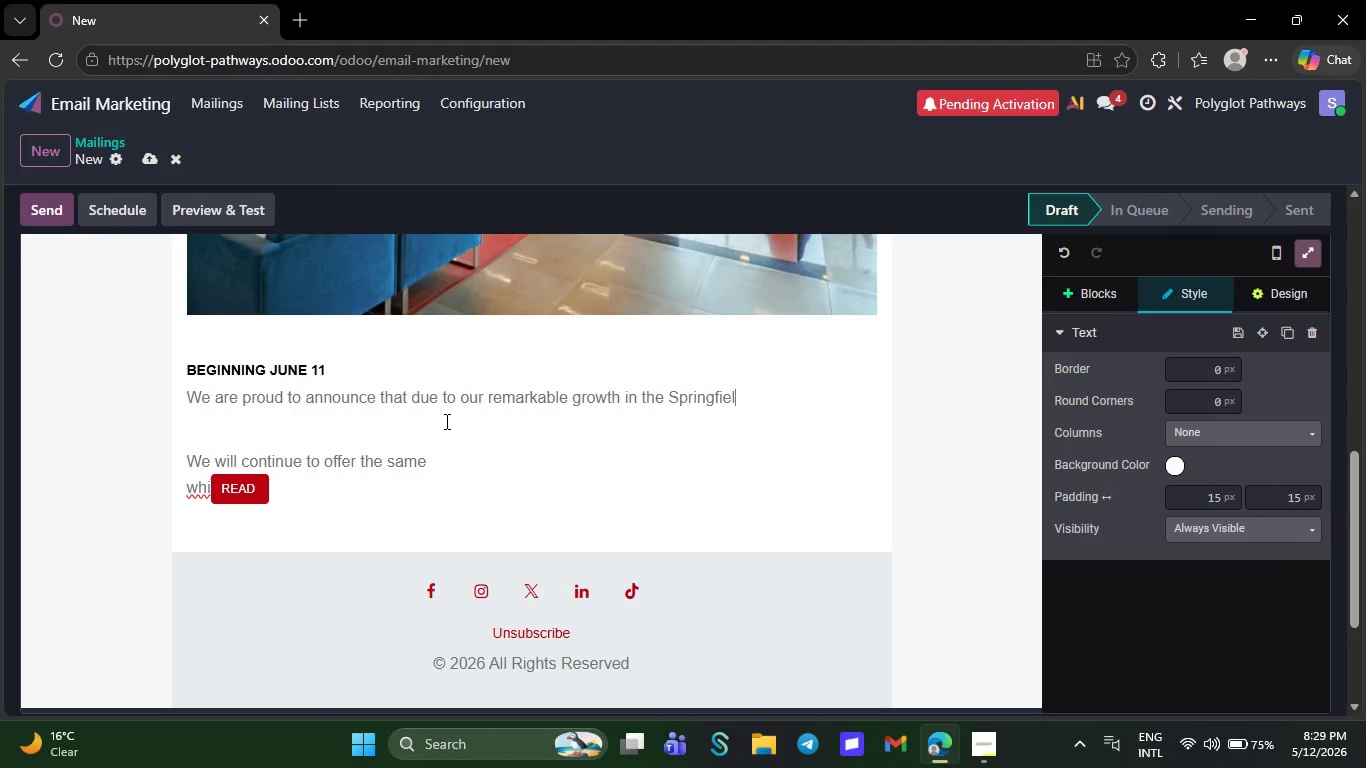 
key(Backspace)
 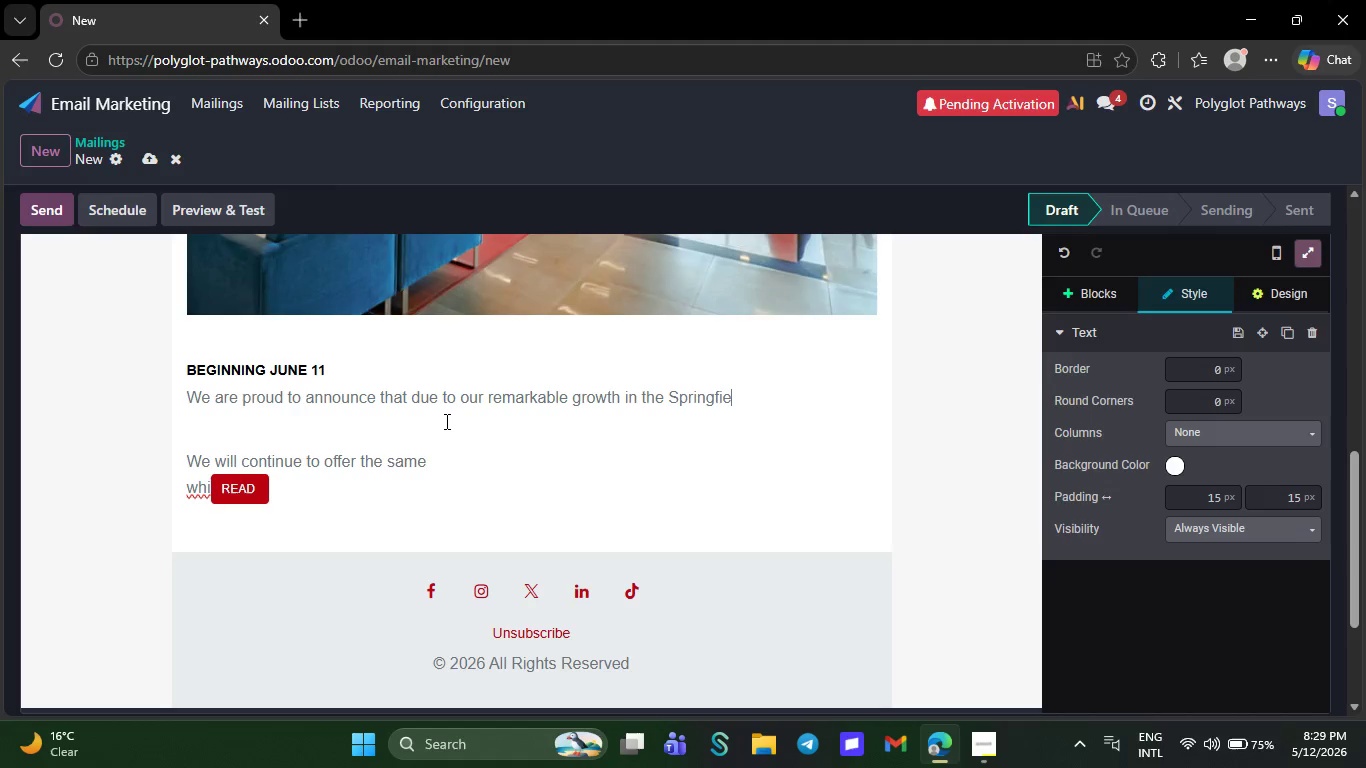 
hold_key(key=Backspace, duration=0.31)
 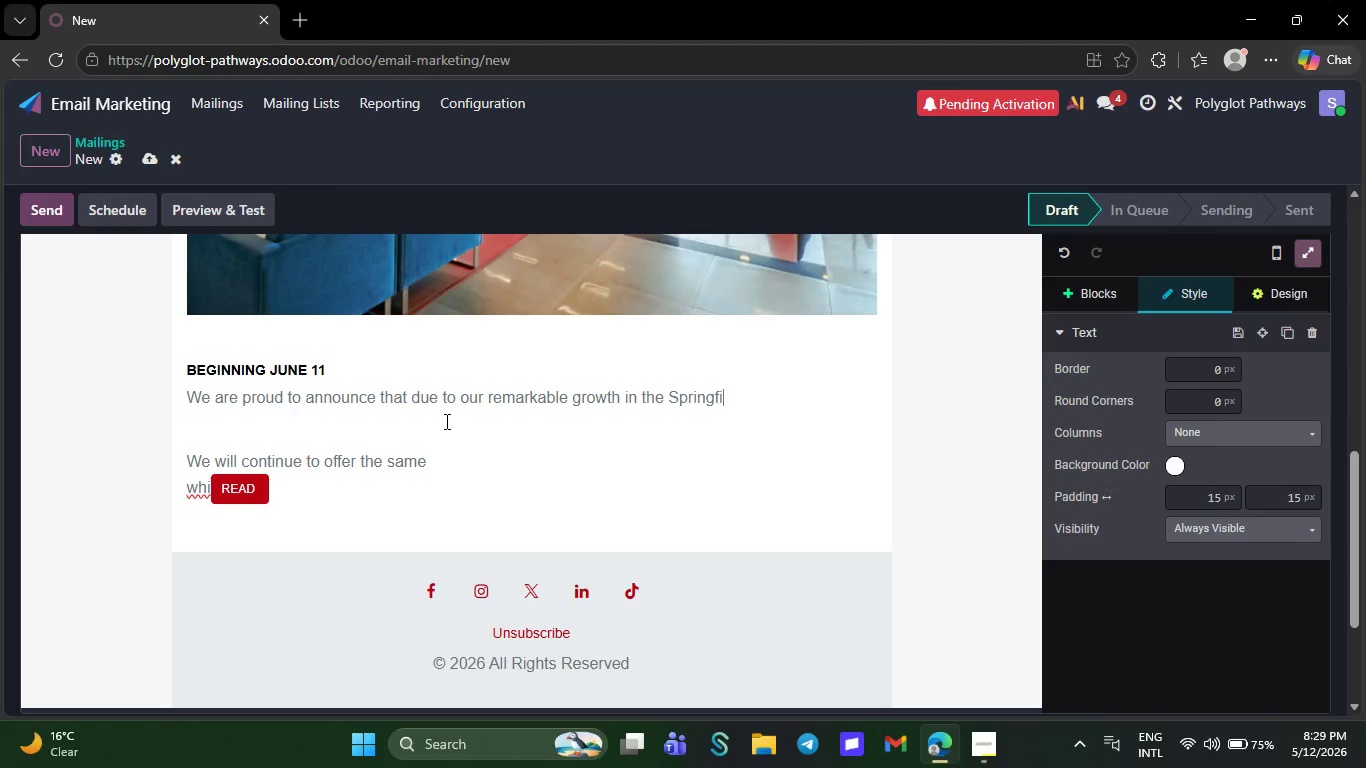 
key(Backspace)
 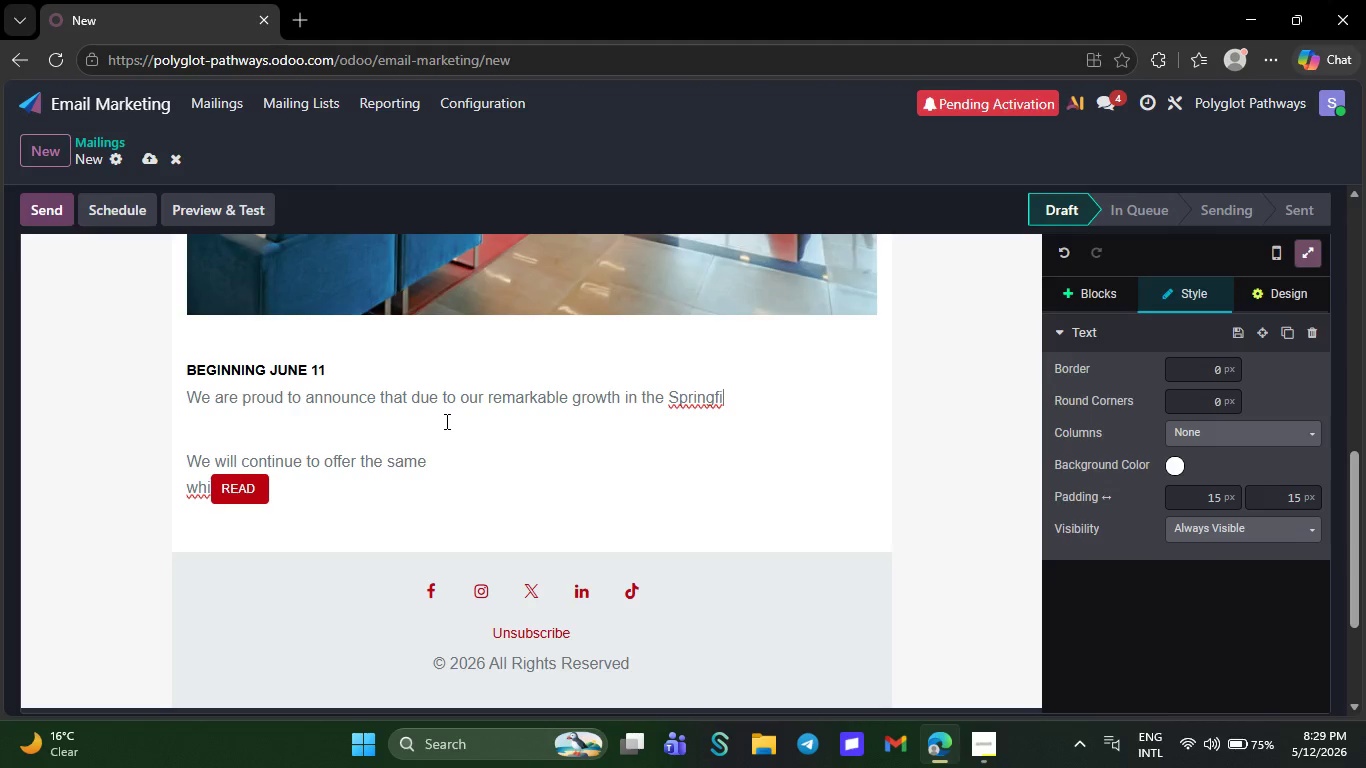 
key(Backspace)
 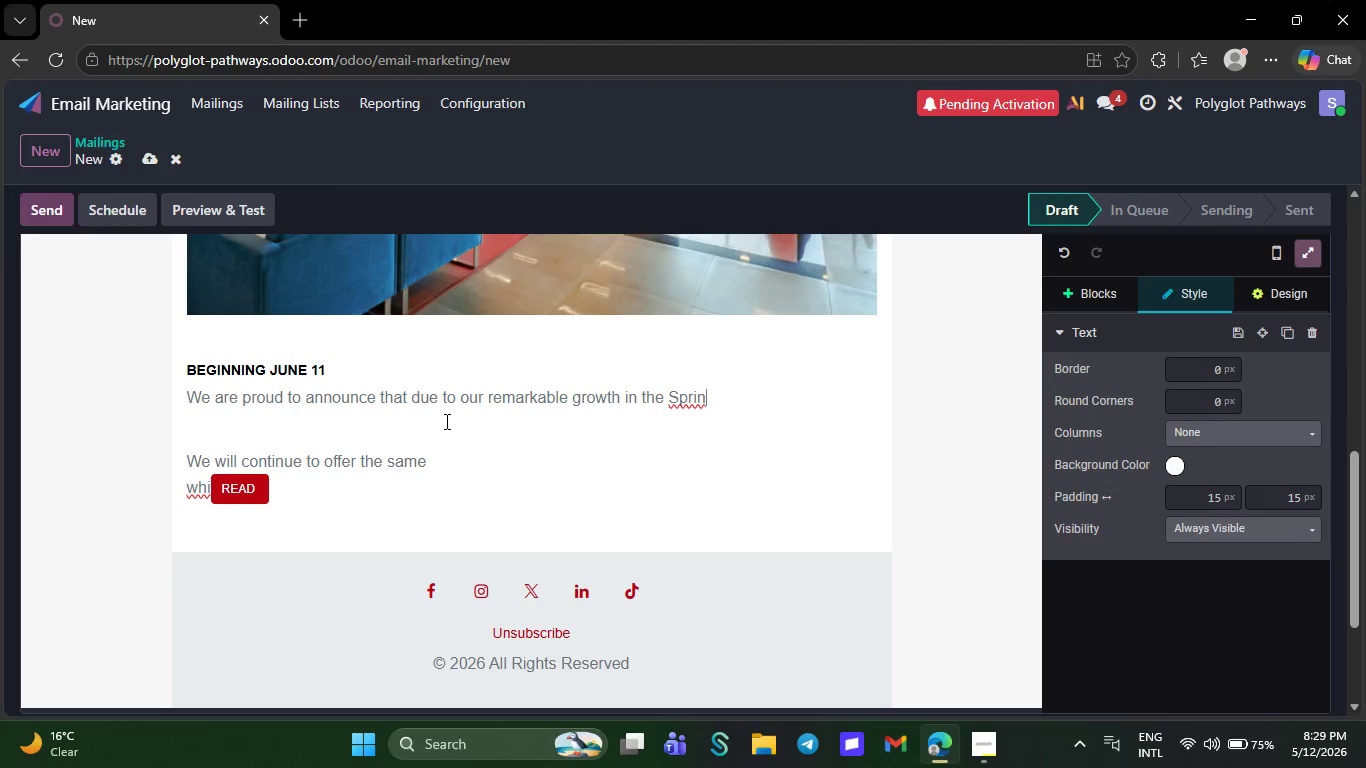 
key(Backspace)
 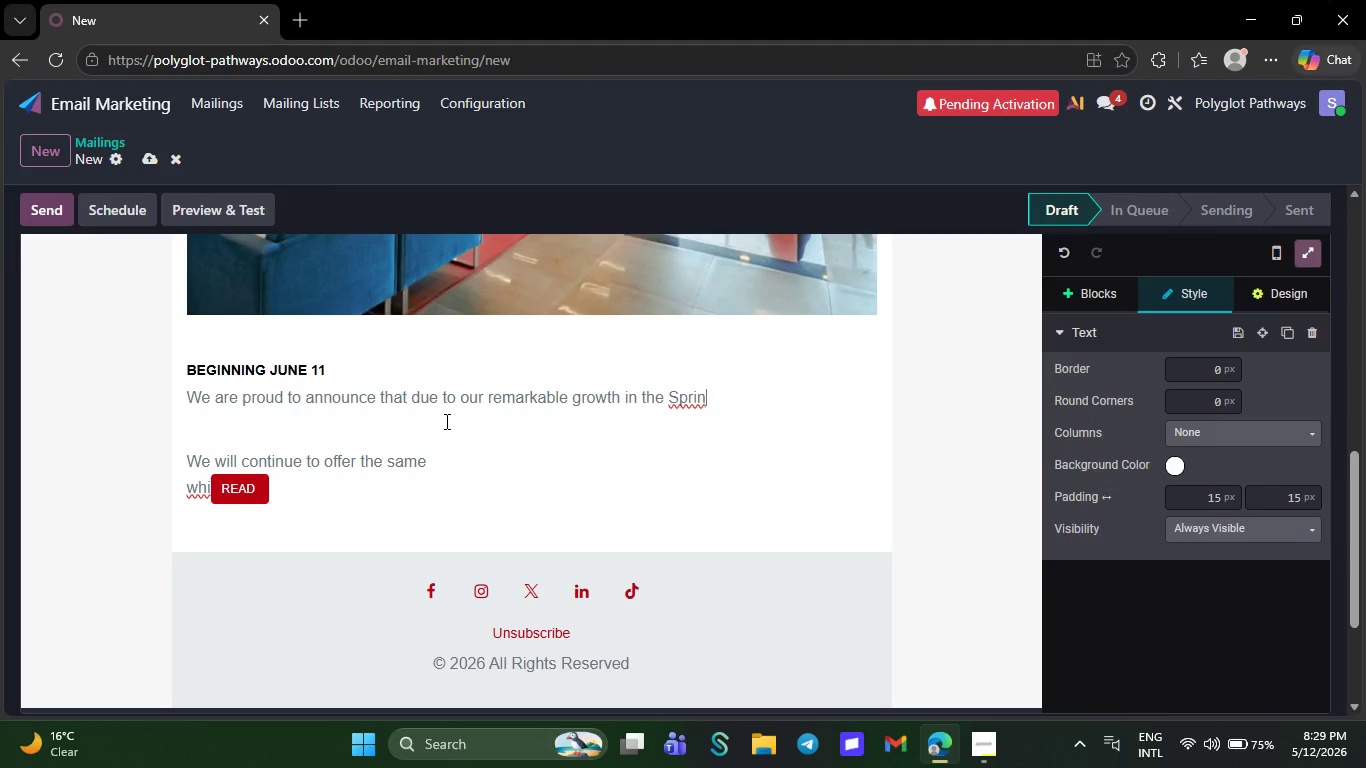 
key(Backspace)
 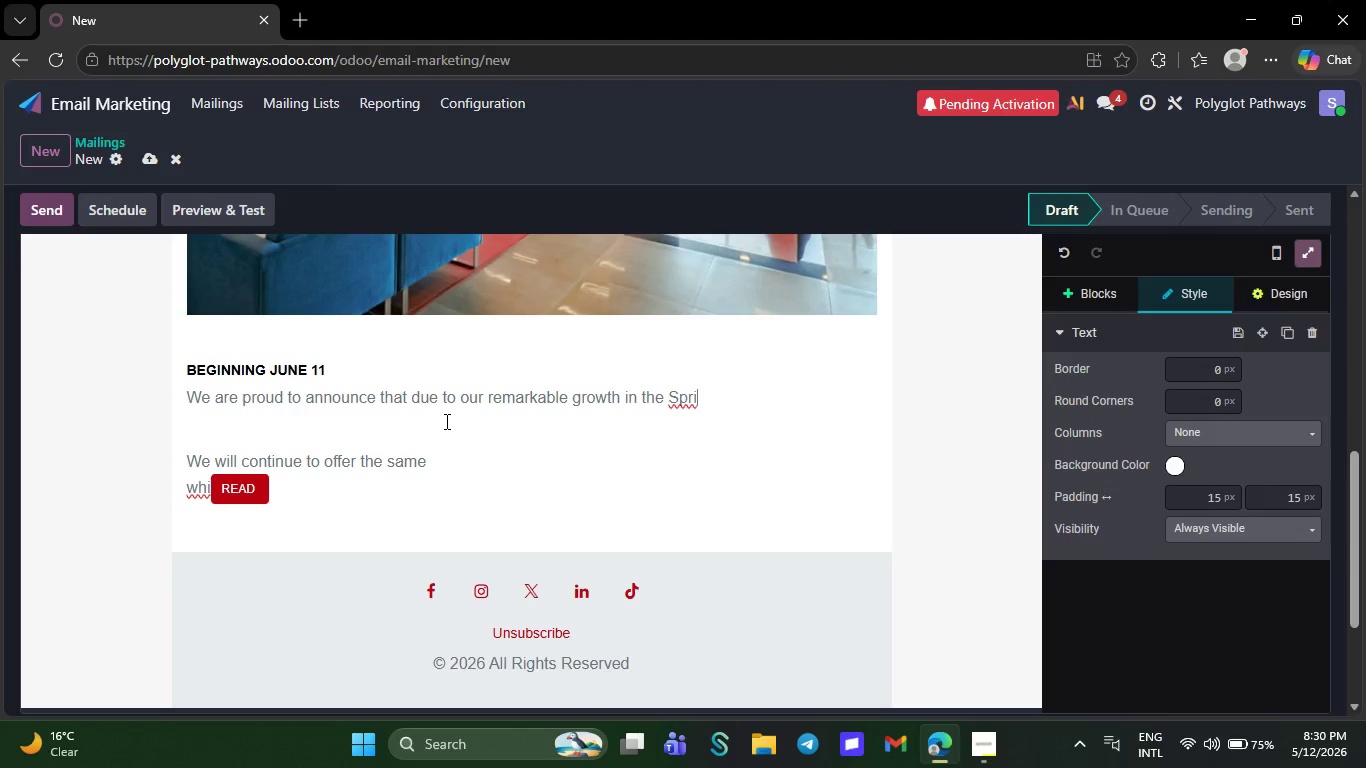 
key(Backspace)
 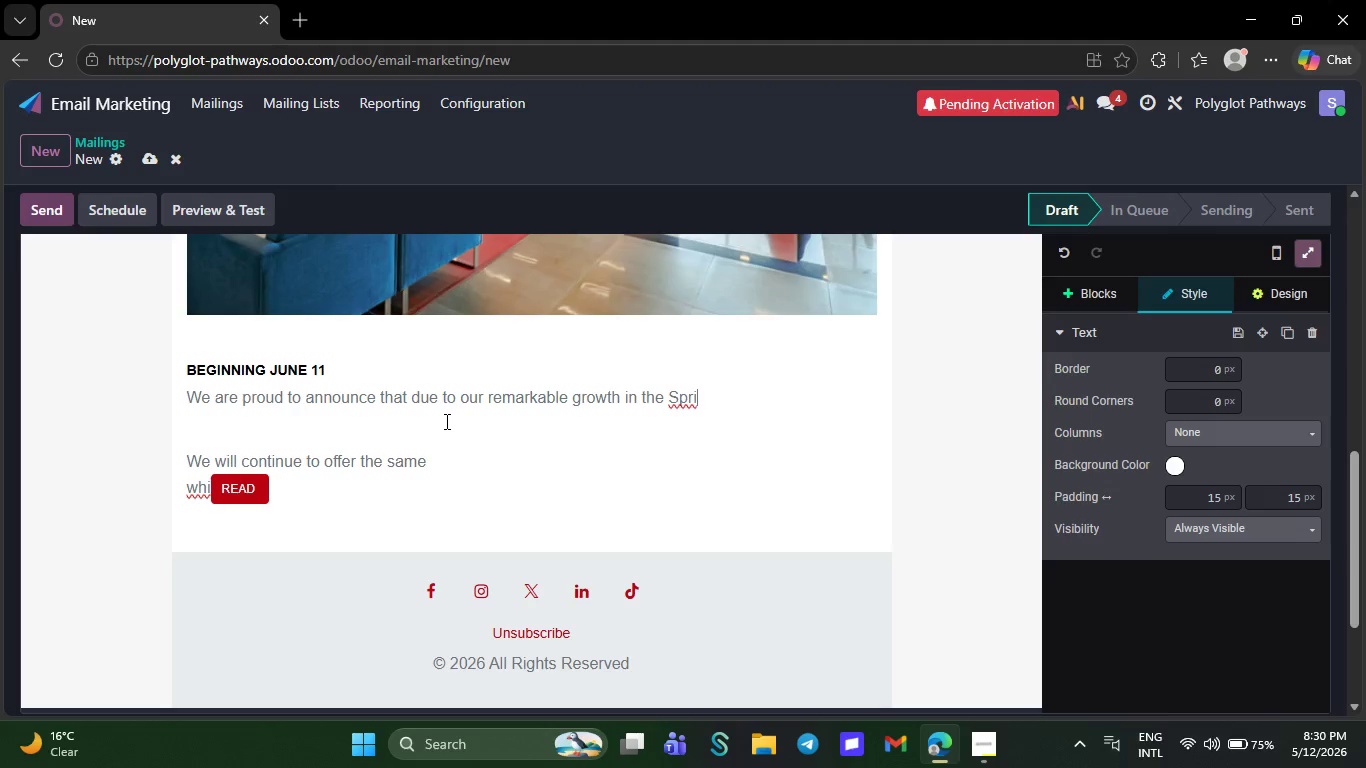 
key(Control+Z)
 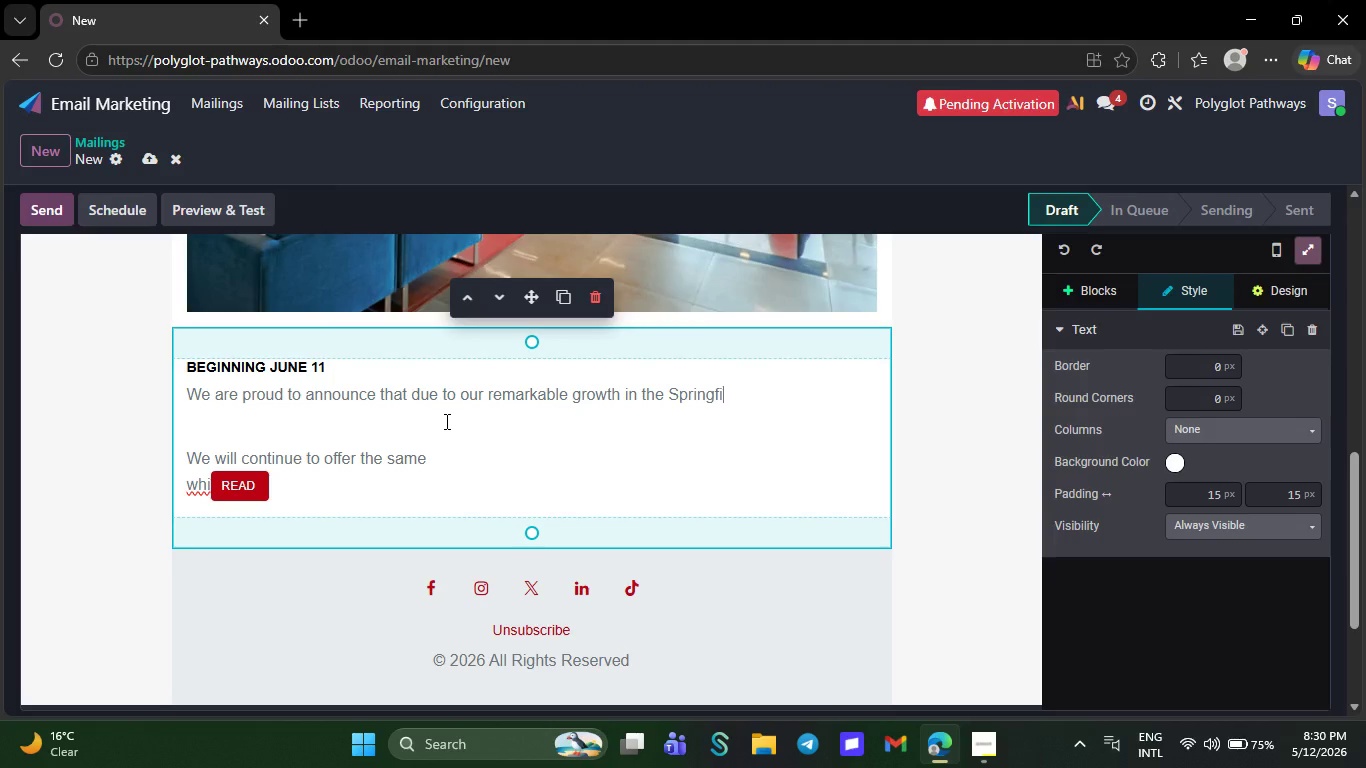 
key(Control+Z)
 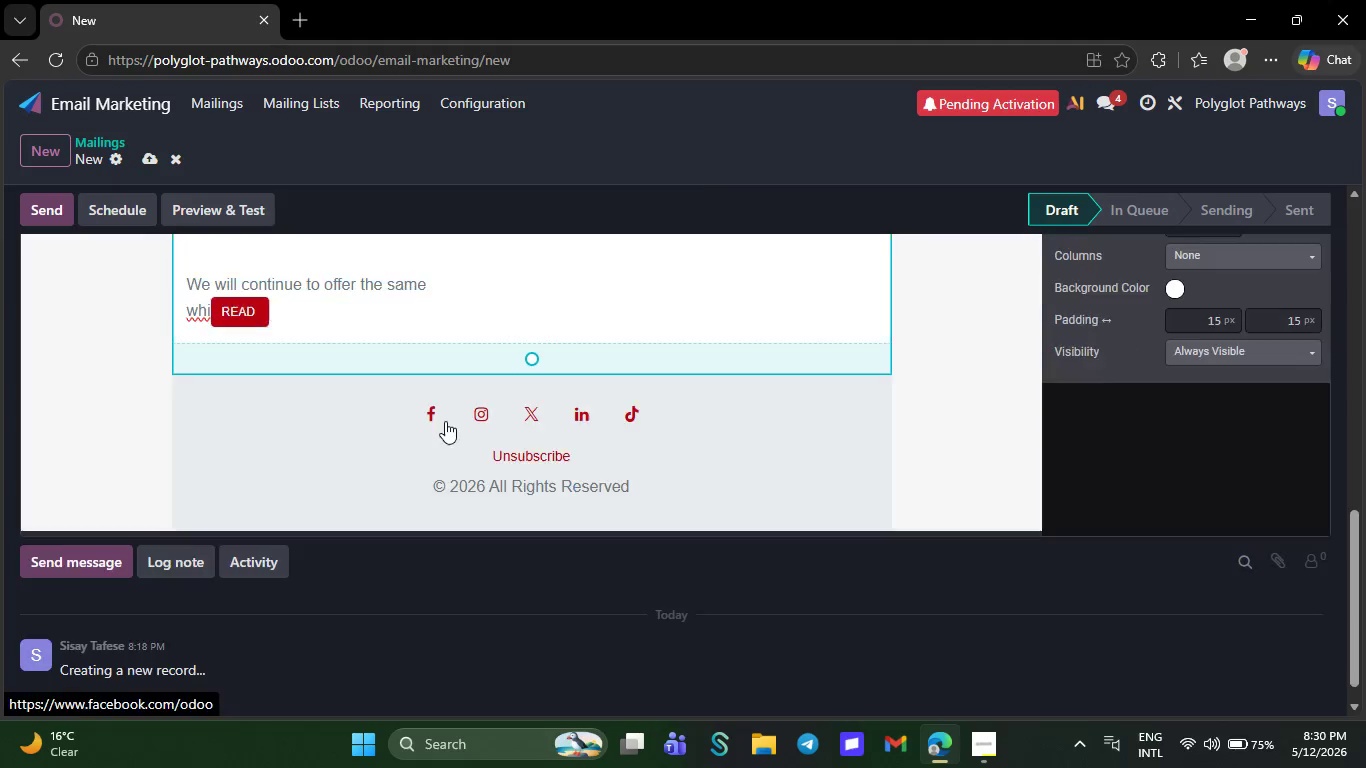 
key(Control+Z)
 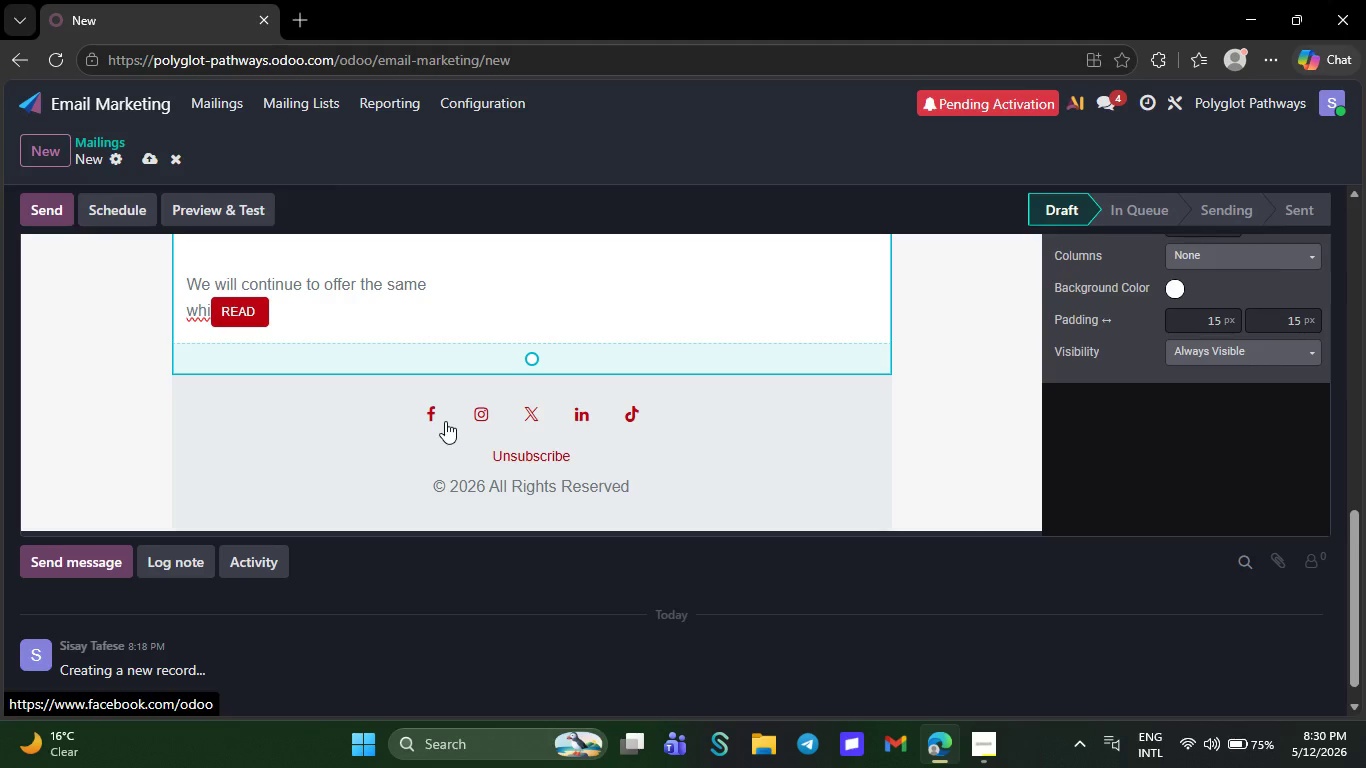 
key(Control+Z)
 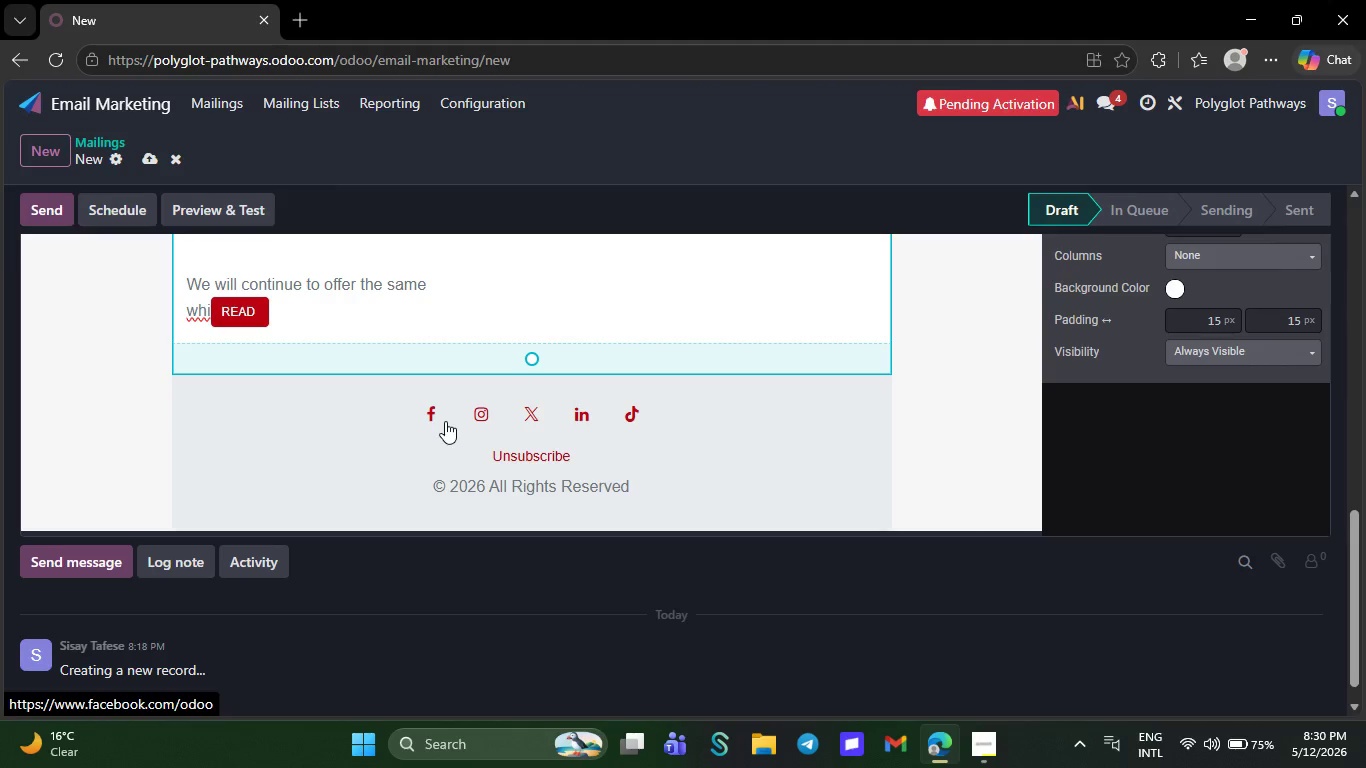 
wait(44.01)
 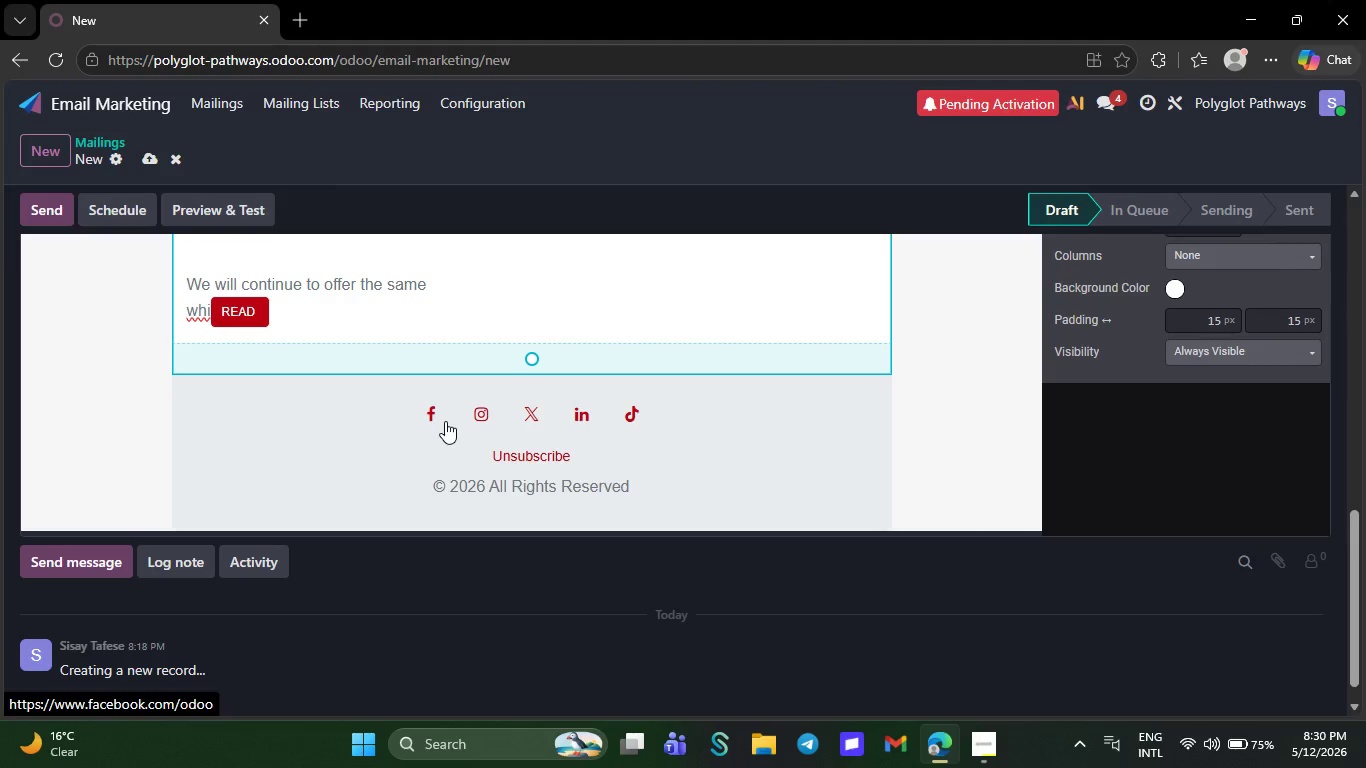 
left_click([215, 109])
 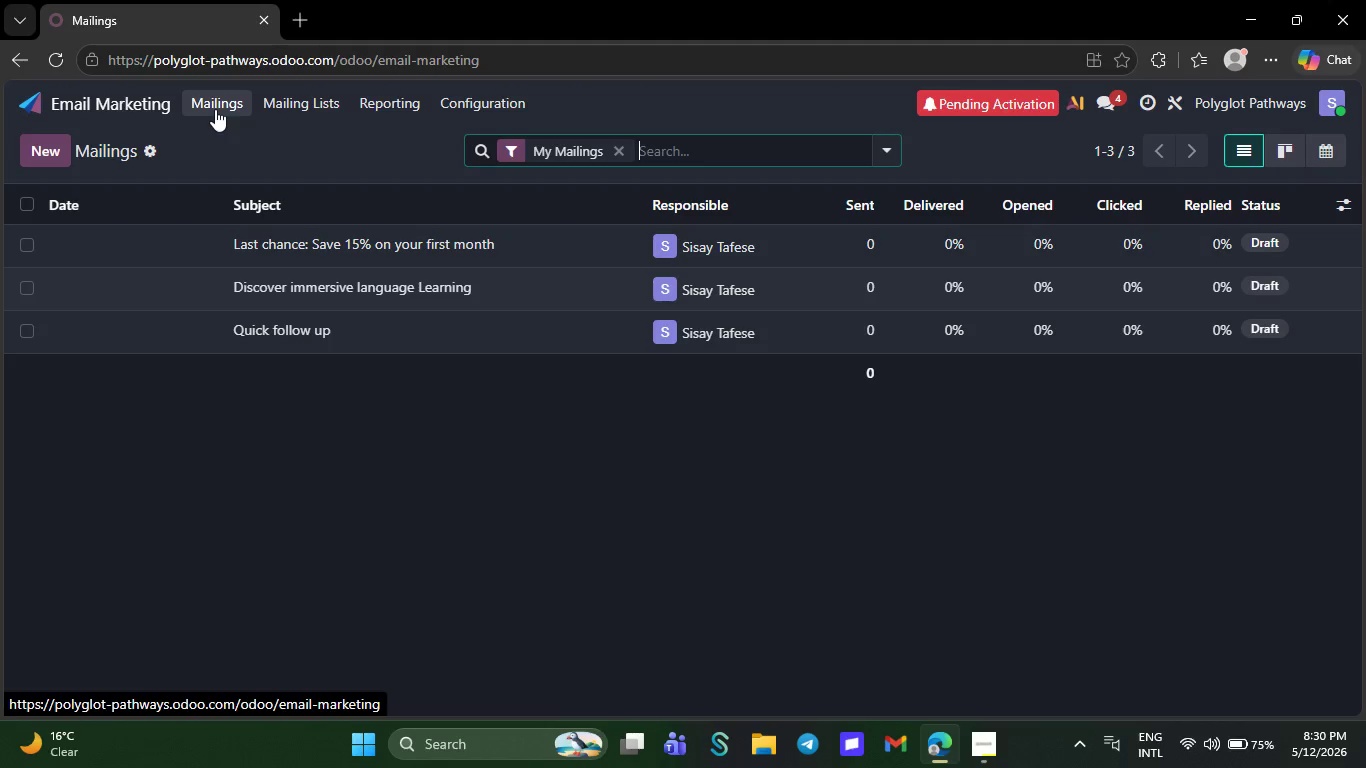 
wait(6.09)
 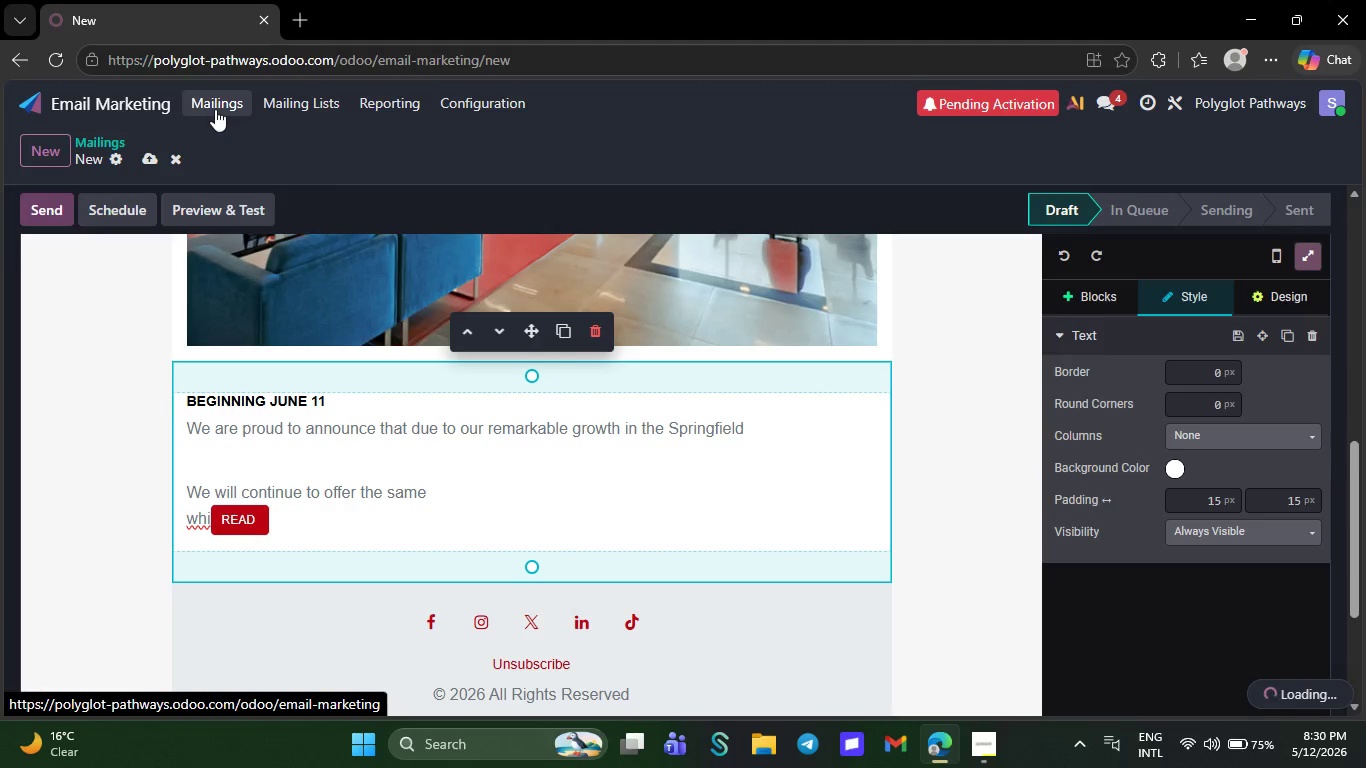 
left_click([408, 238])
 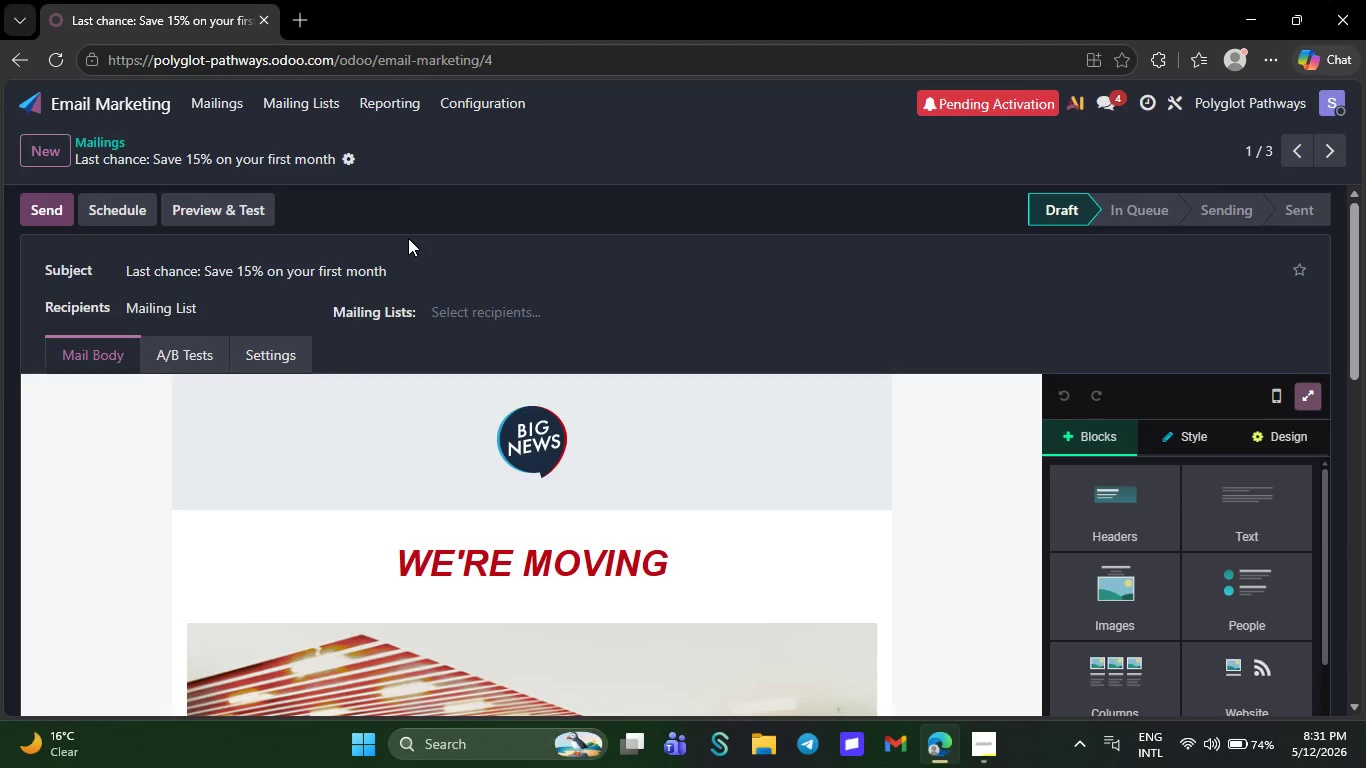 
wait(19.31)
 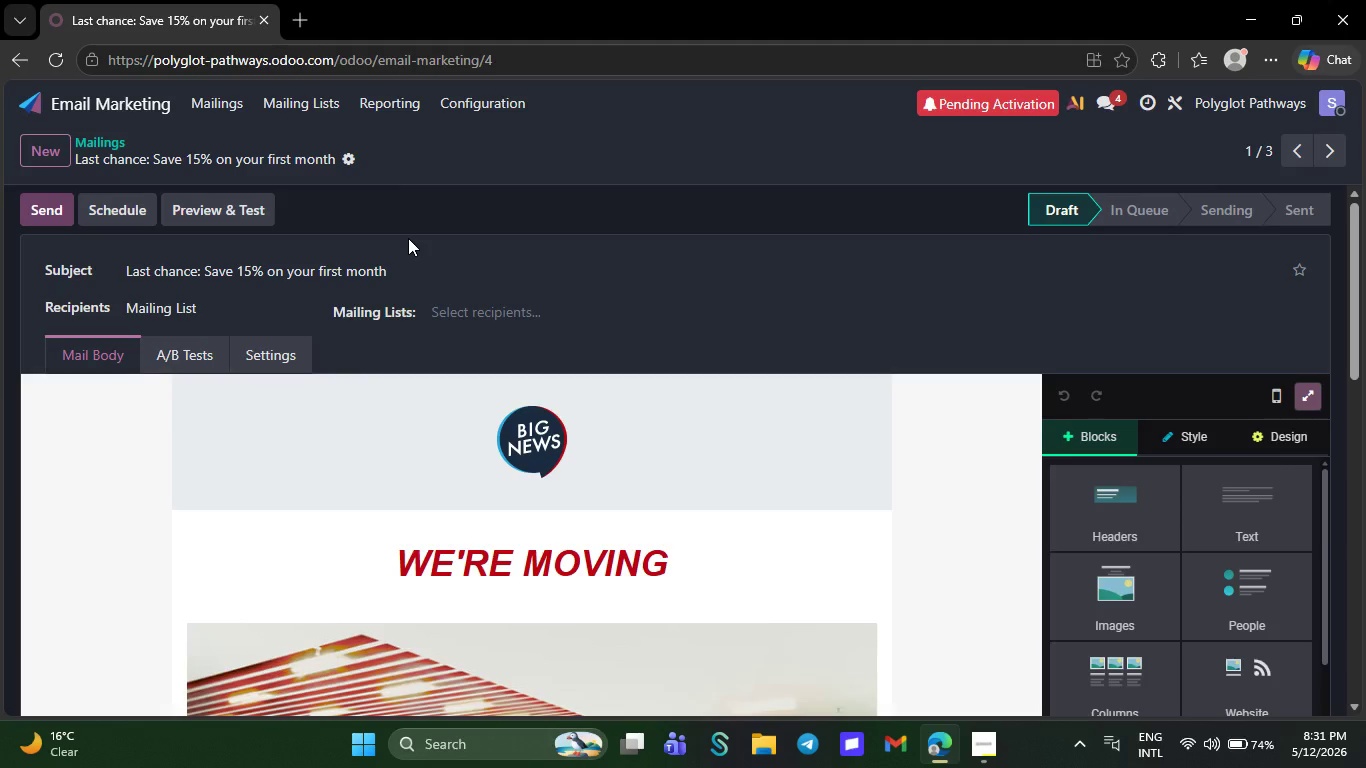 
left_click([389, 505])
 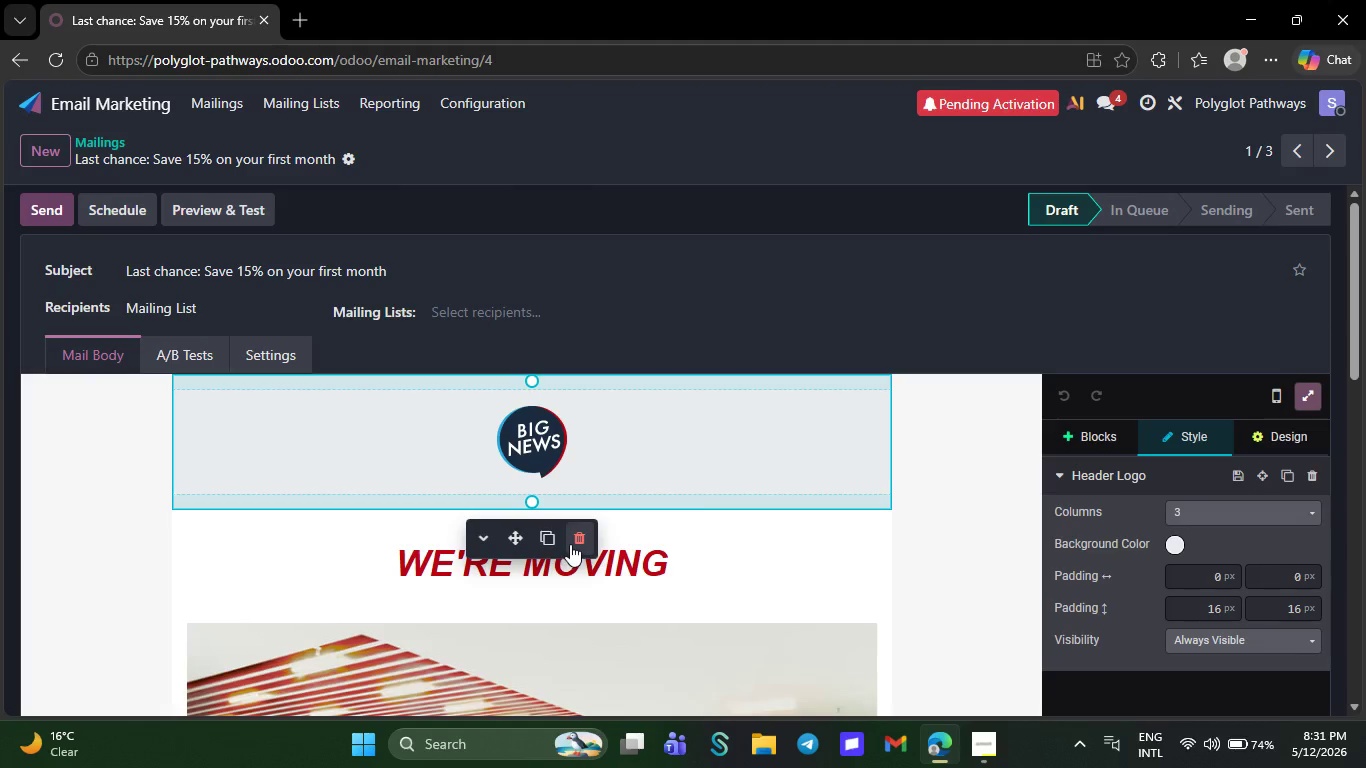 
left_click([570, 544])
 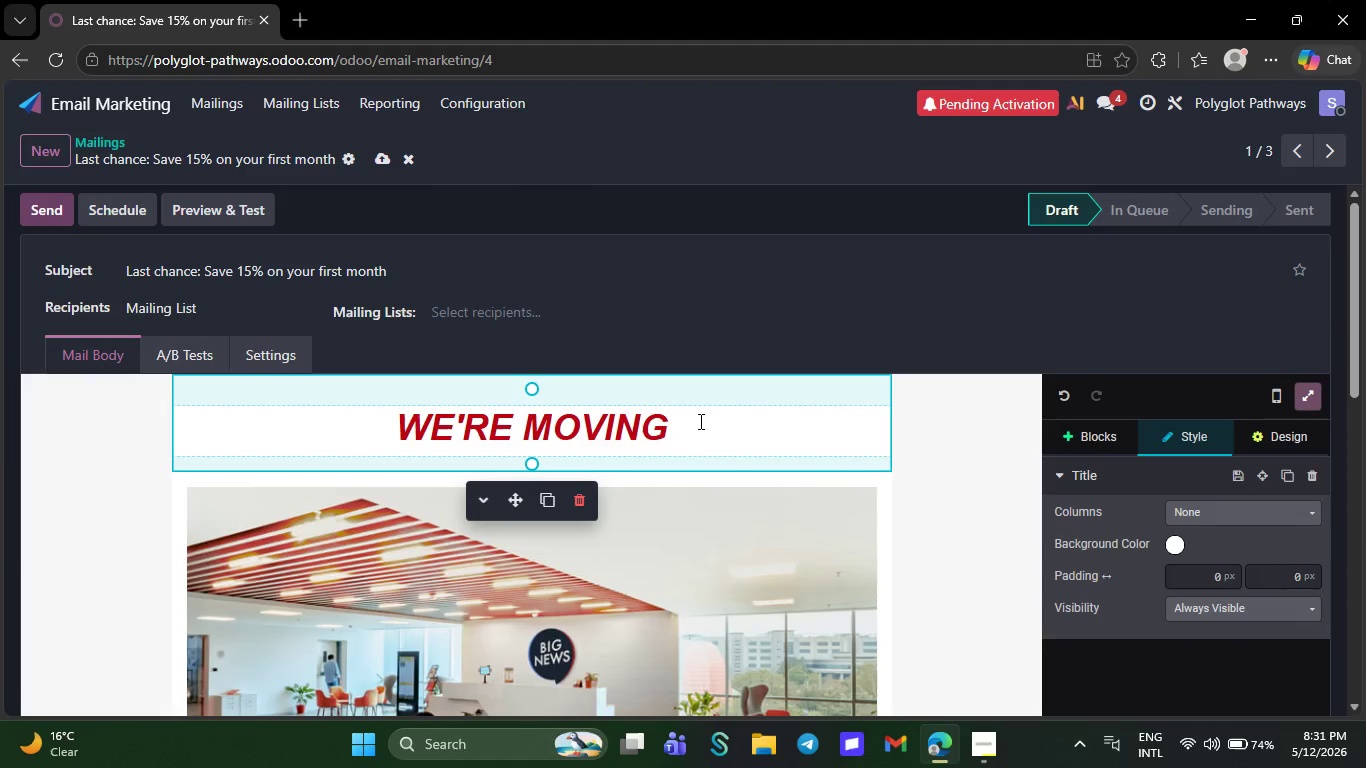 
left_click_drag(start_coordinate=[699, 421], to_coordinate=[409, 433])
 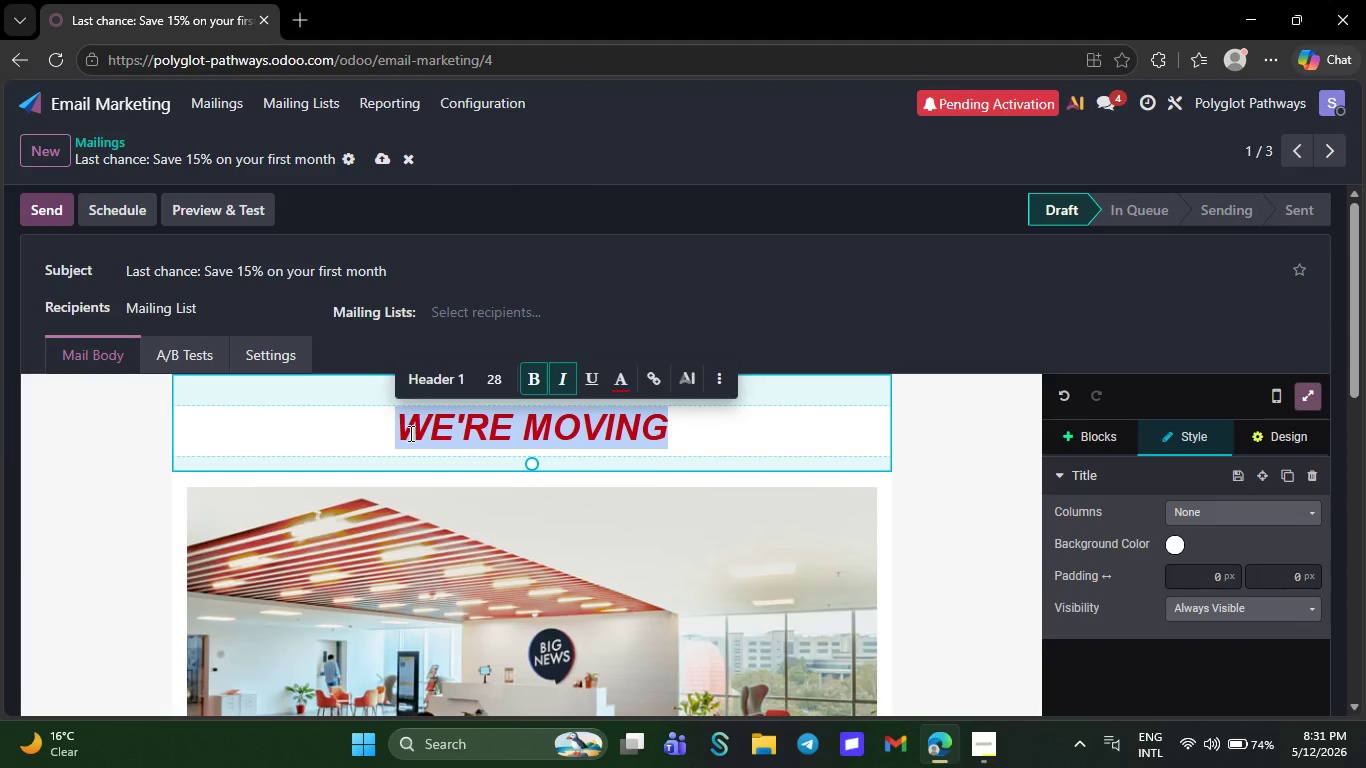 
type(Use code START15 before yout )
key(Backspace)
key(Backspace)
type(r offer expires.)
 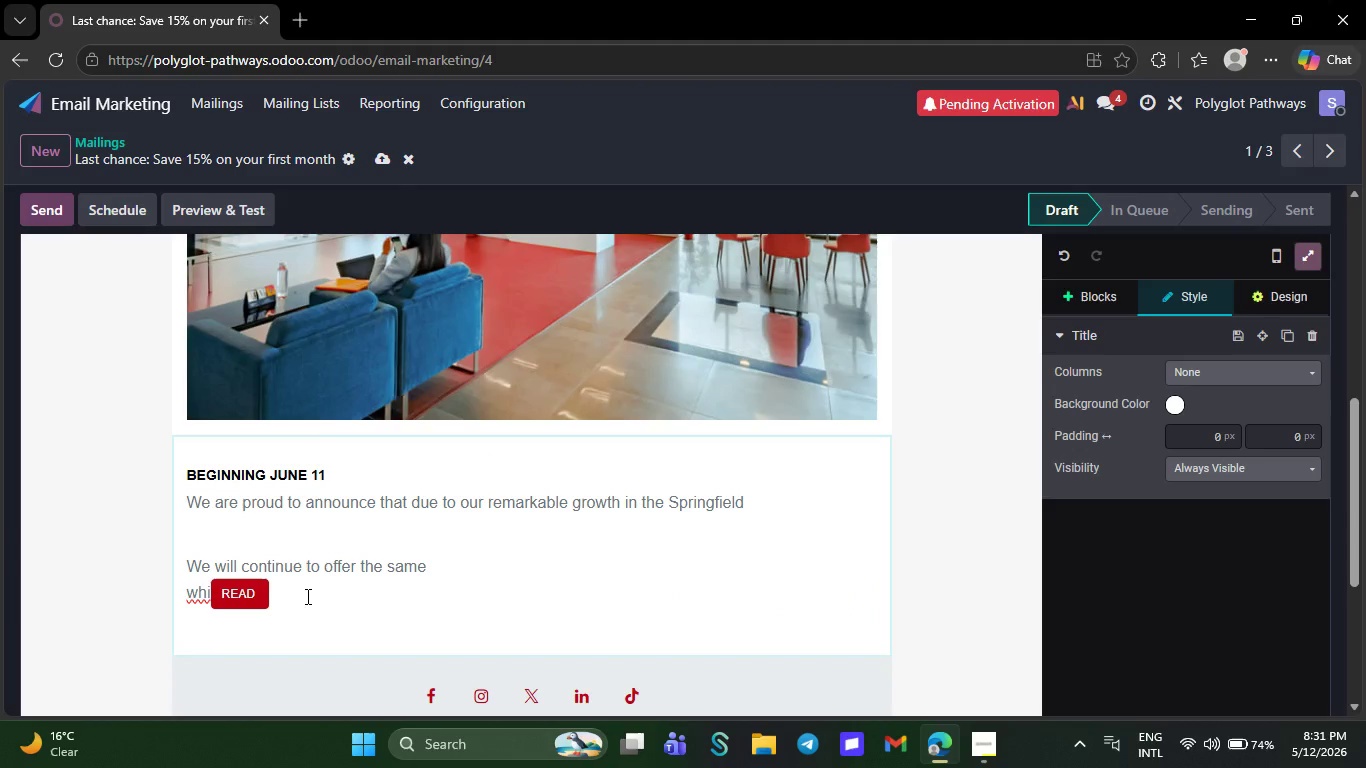 
wait(7.66)
 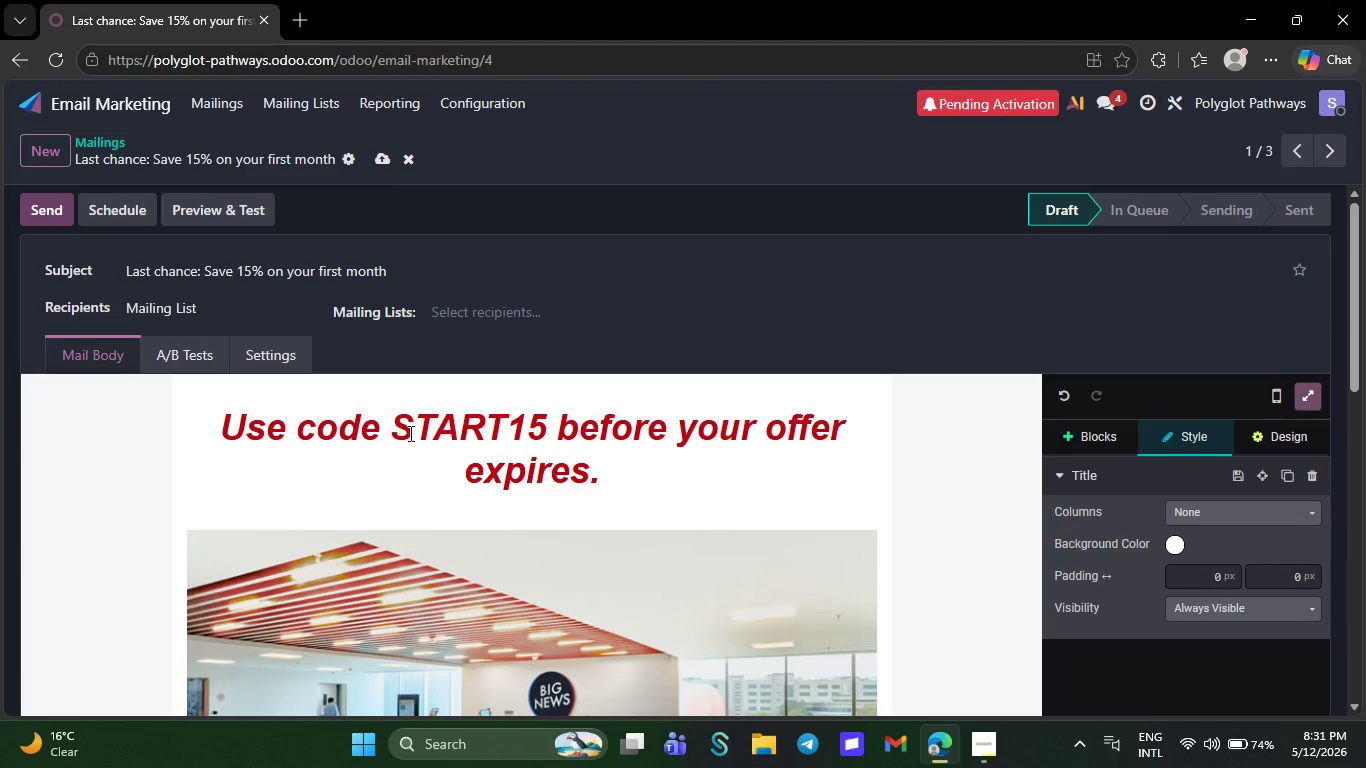 
left_click([212, 590])
 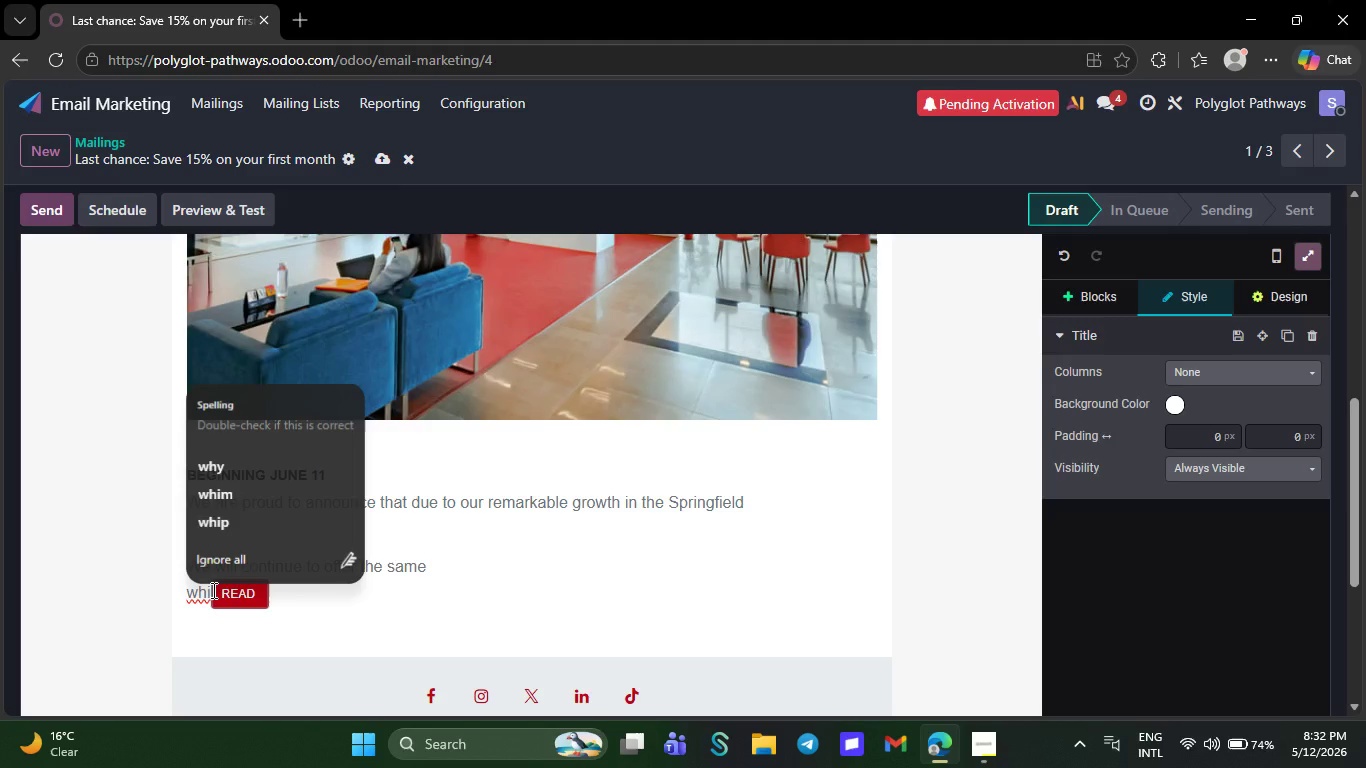 
key(Space)
 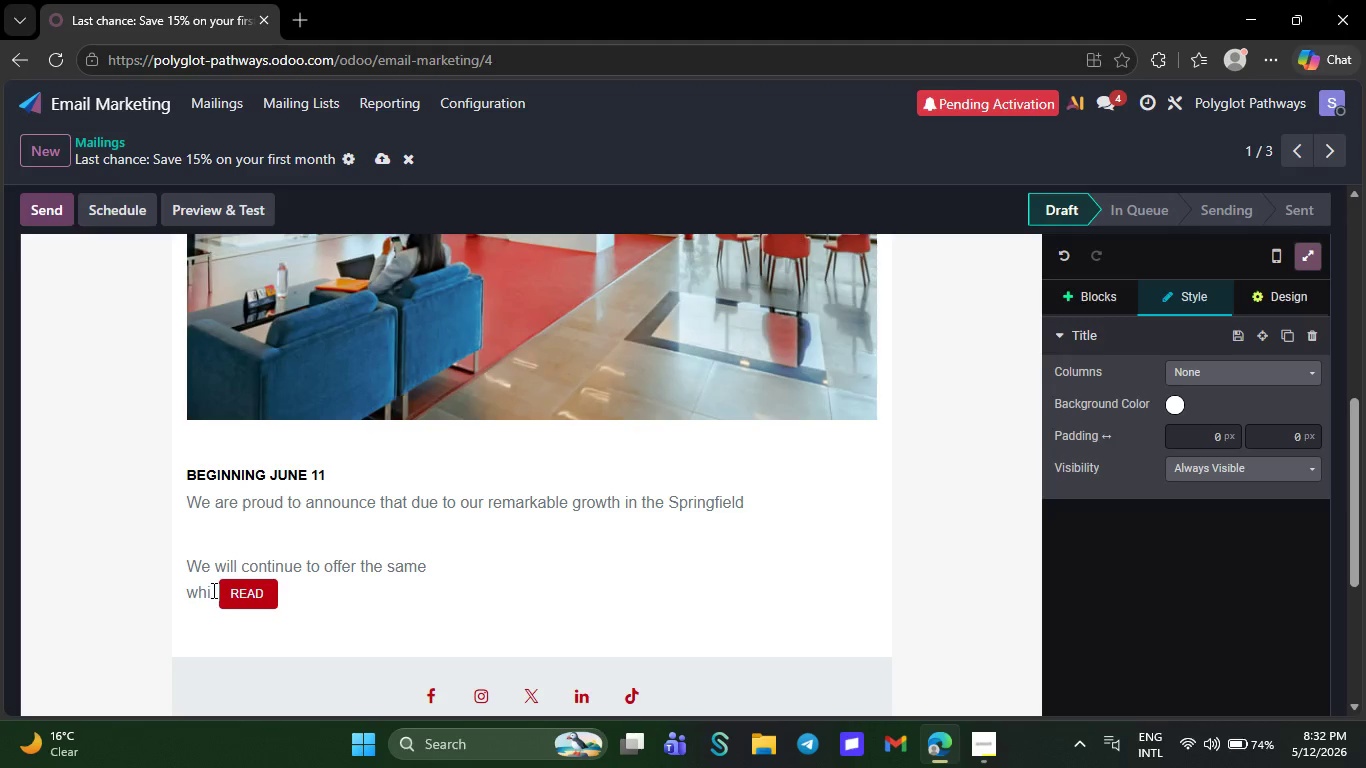 
key(Space)
 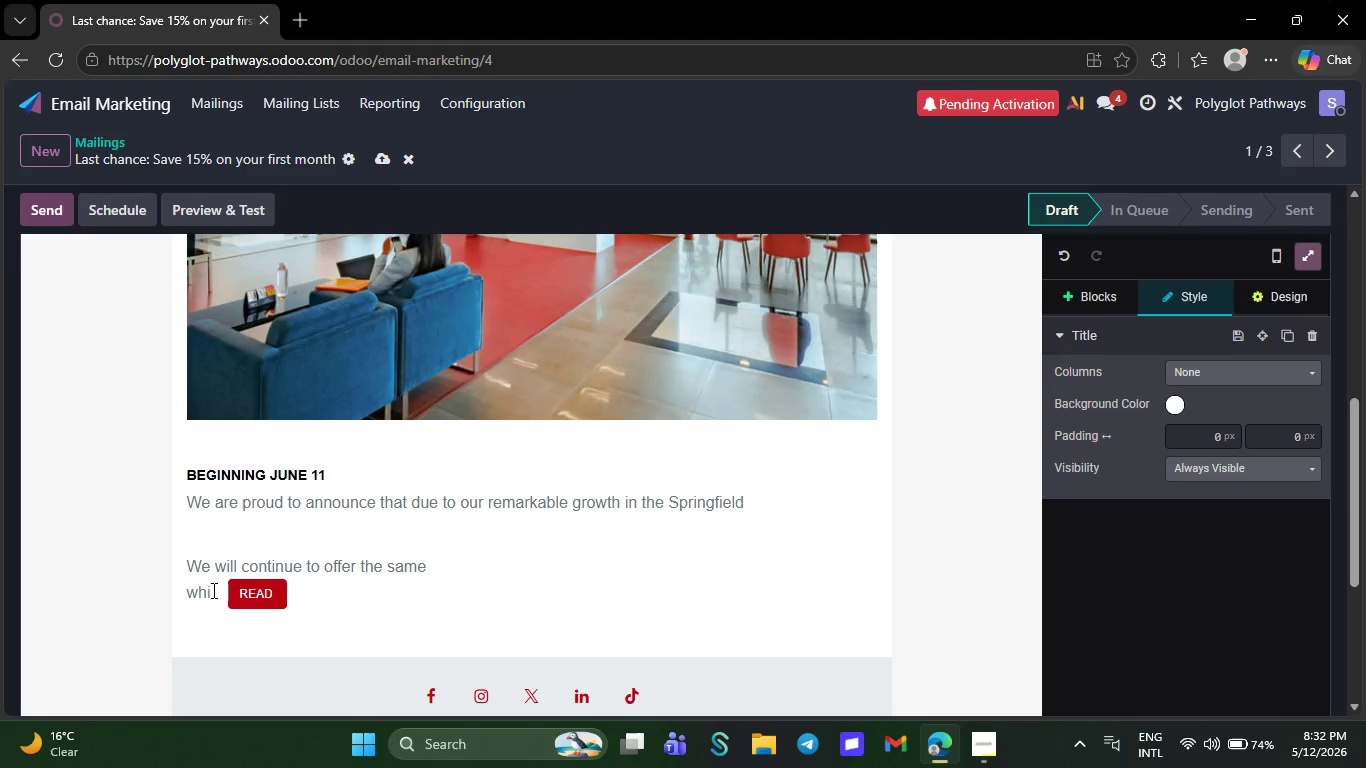 
key(Space)
 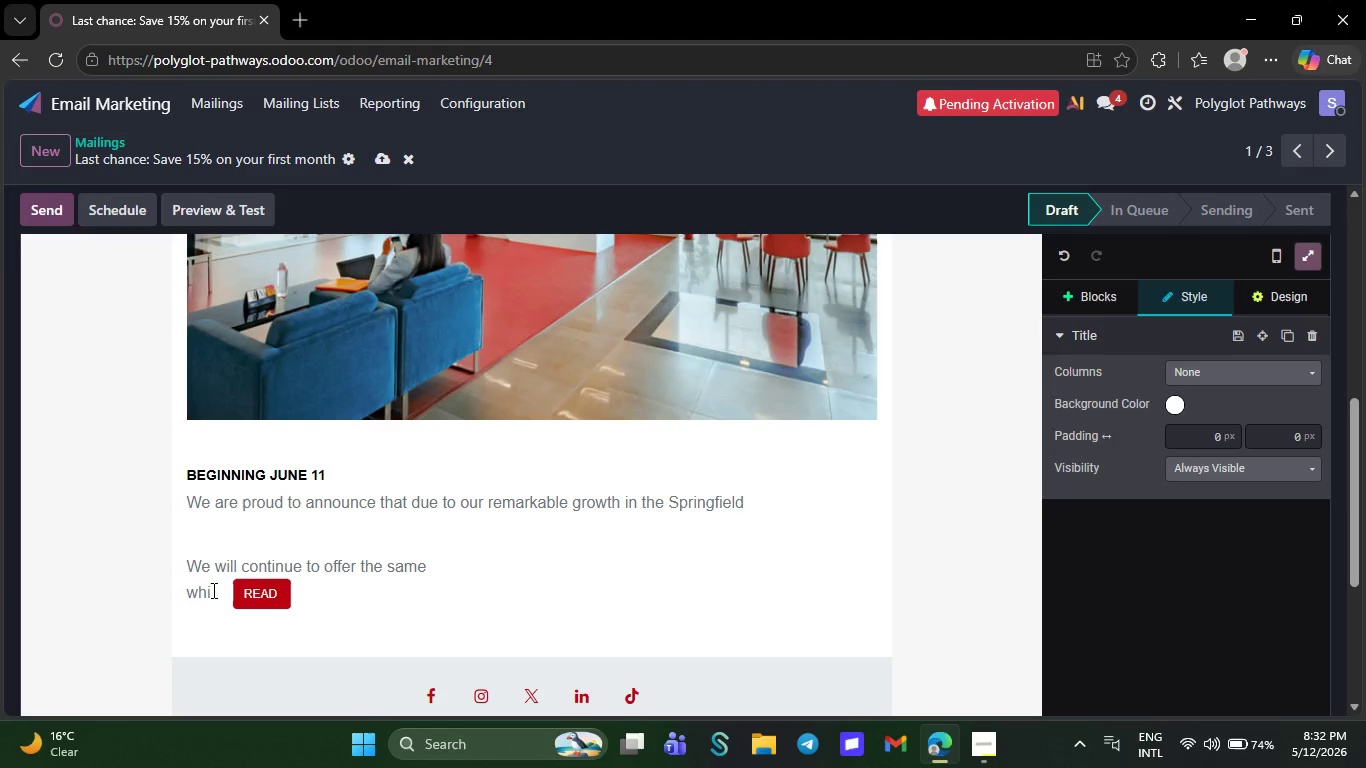 
key(Space)
 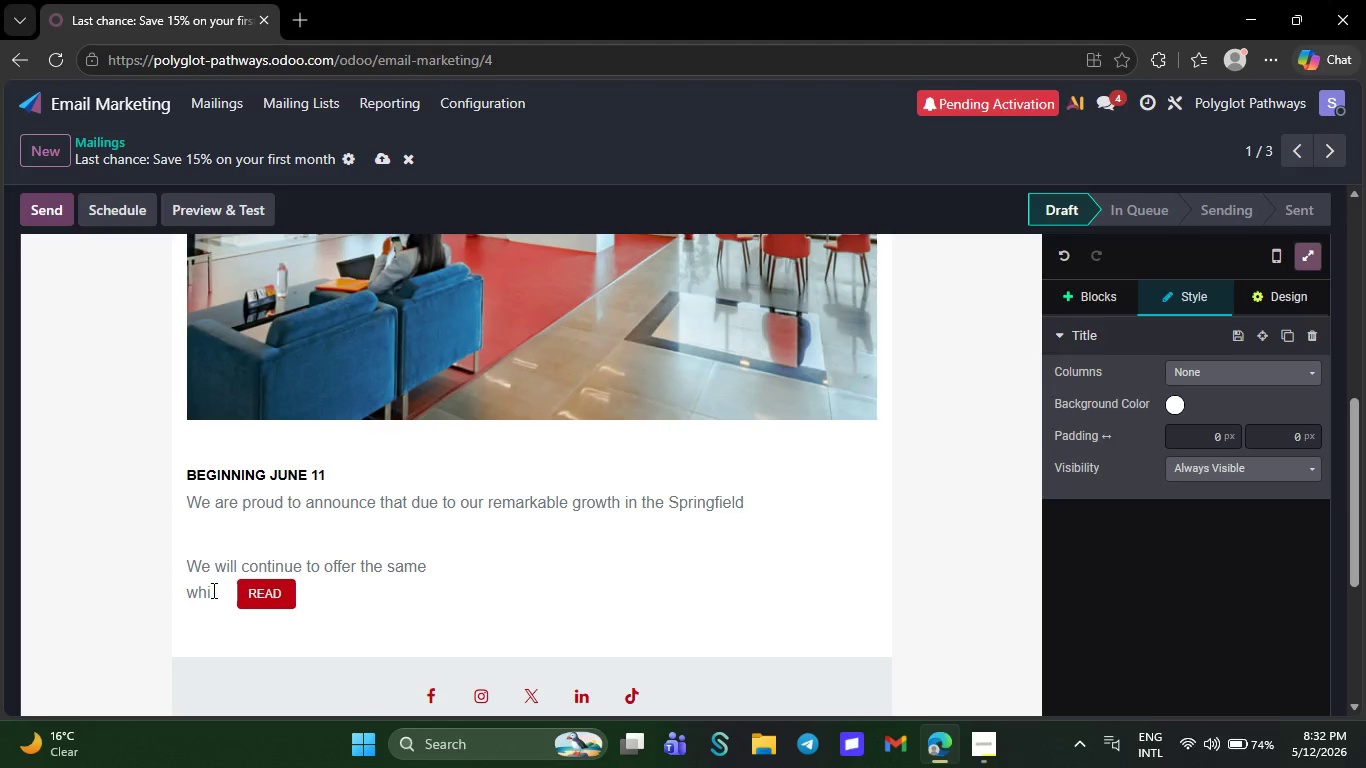 
key(Space)
 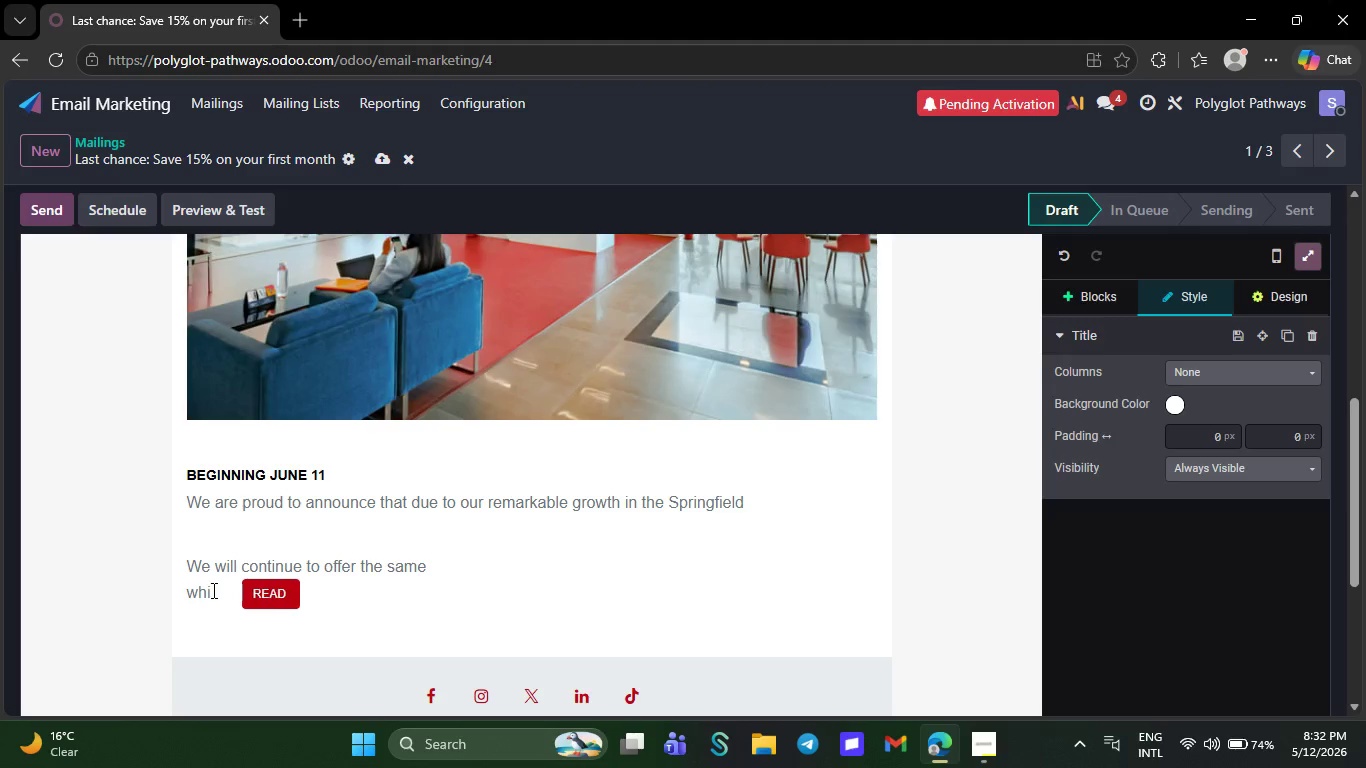 
key(Space)
 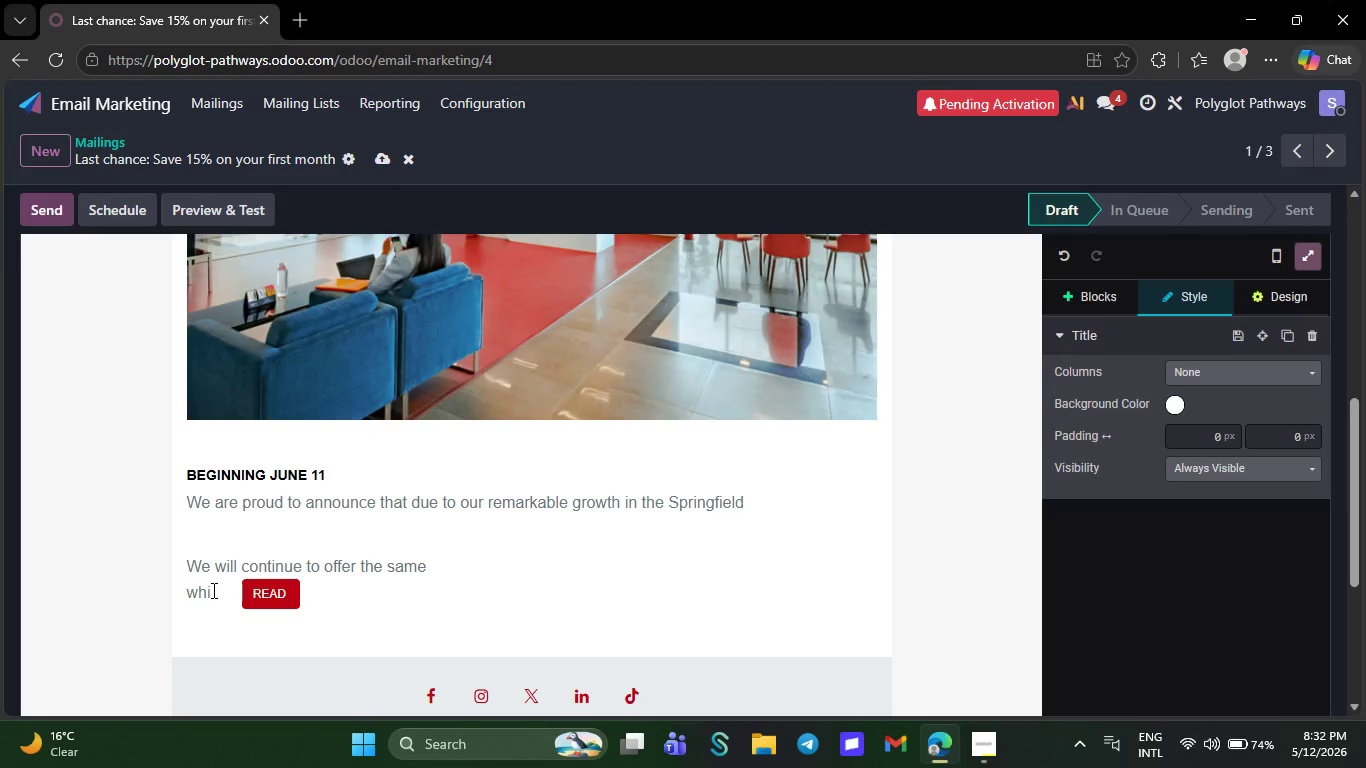 
key(Space)
 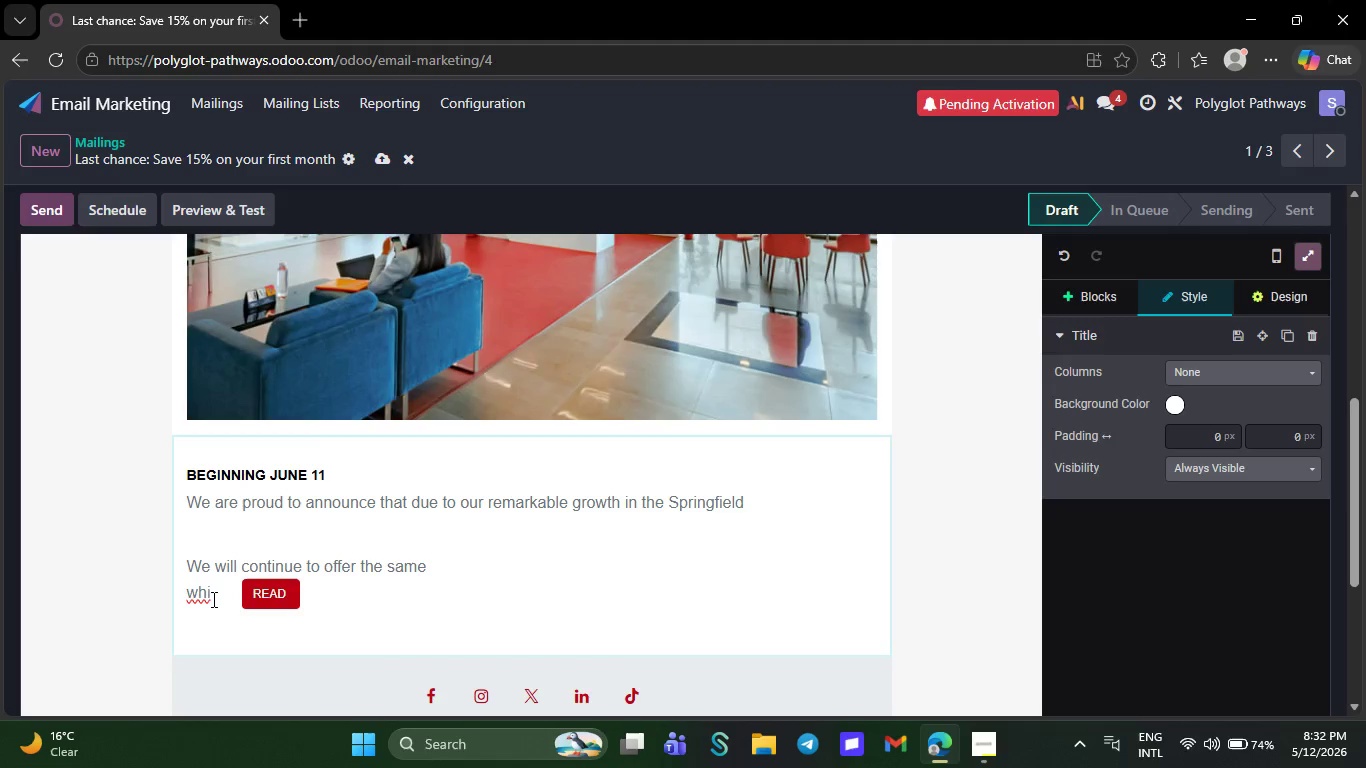 
left_click_drag(start_coordinate=[212, 599], to_coordinate=[164, 505])
 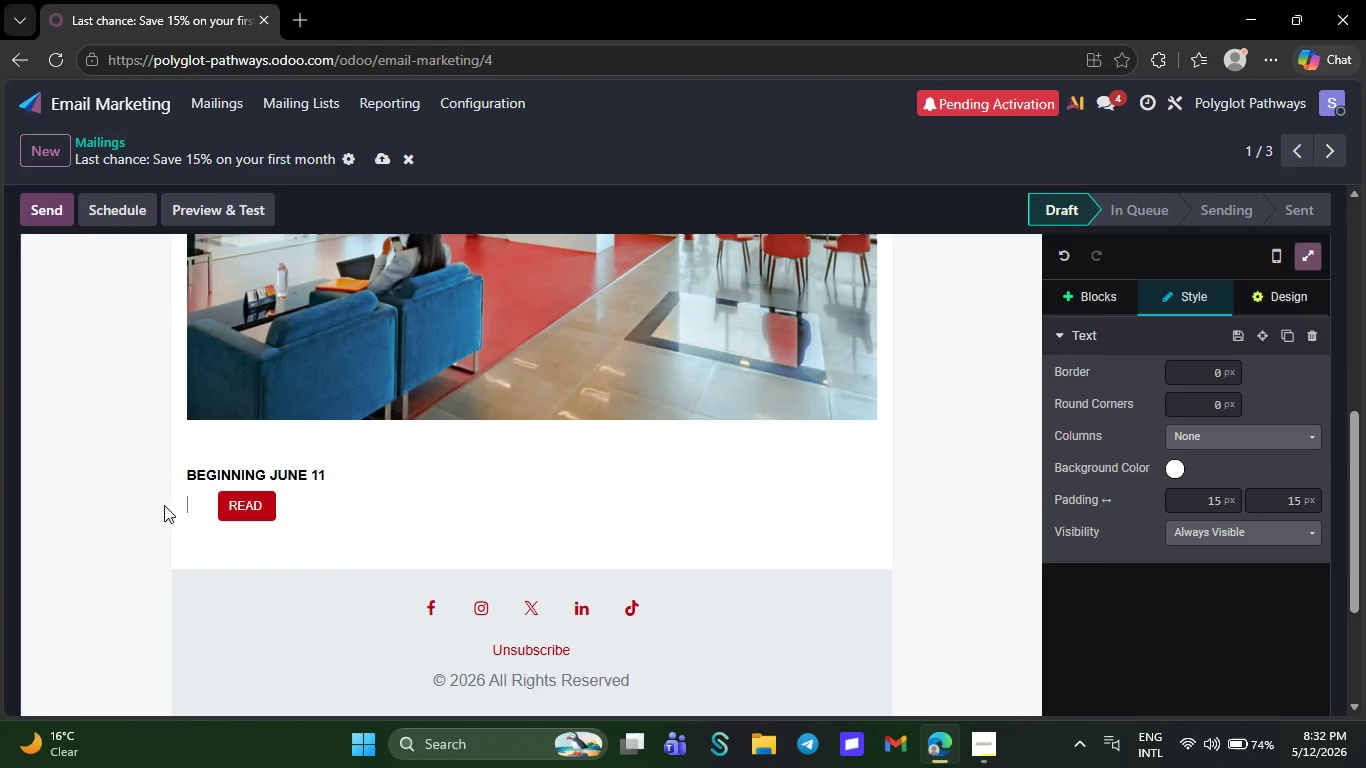 
key(Backspace)
 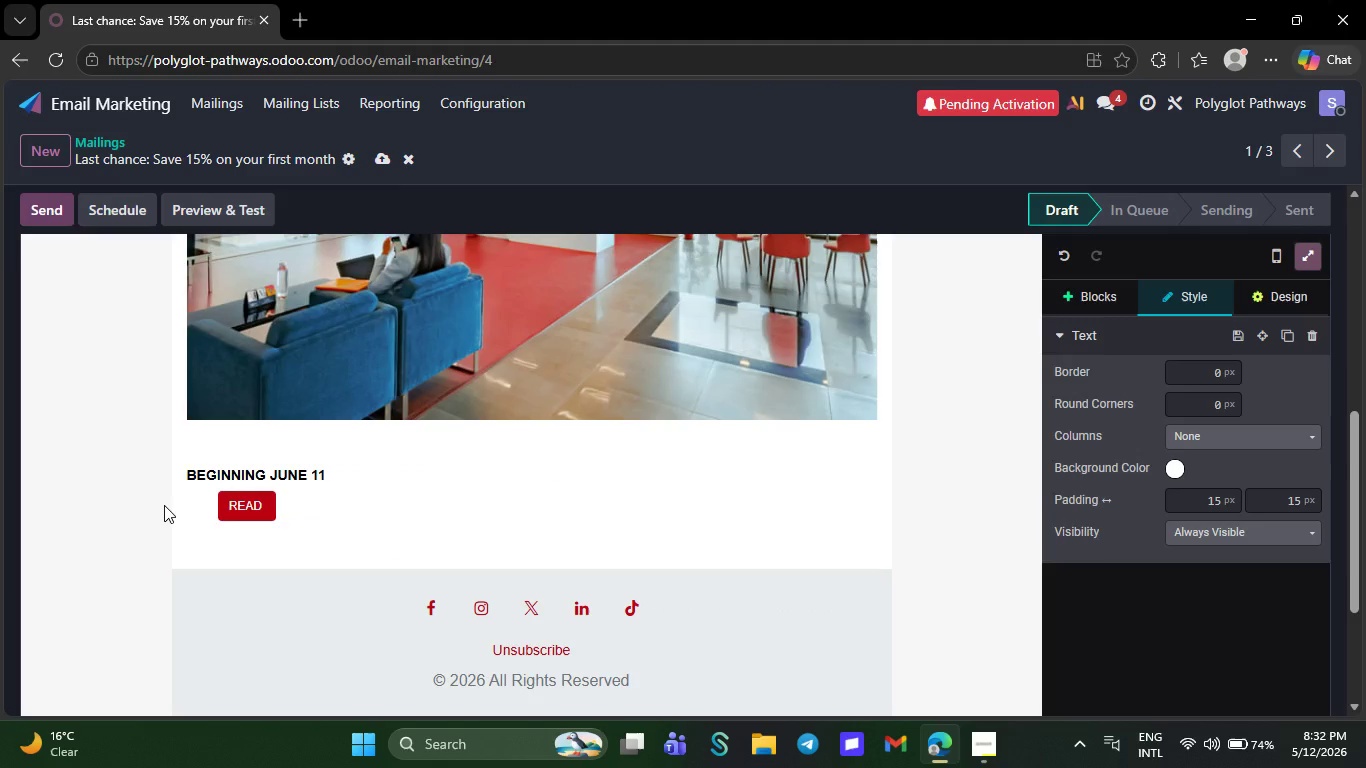 
key(Backquote)
 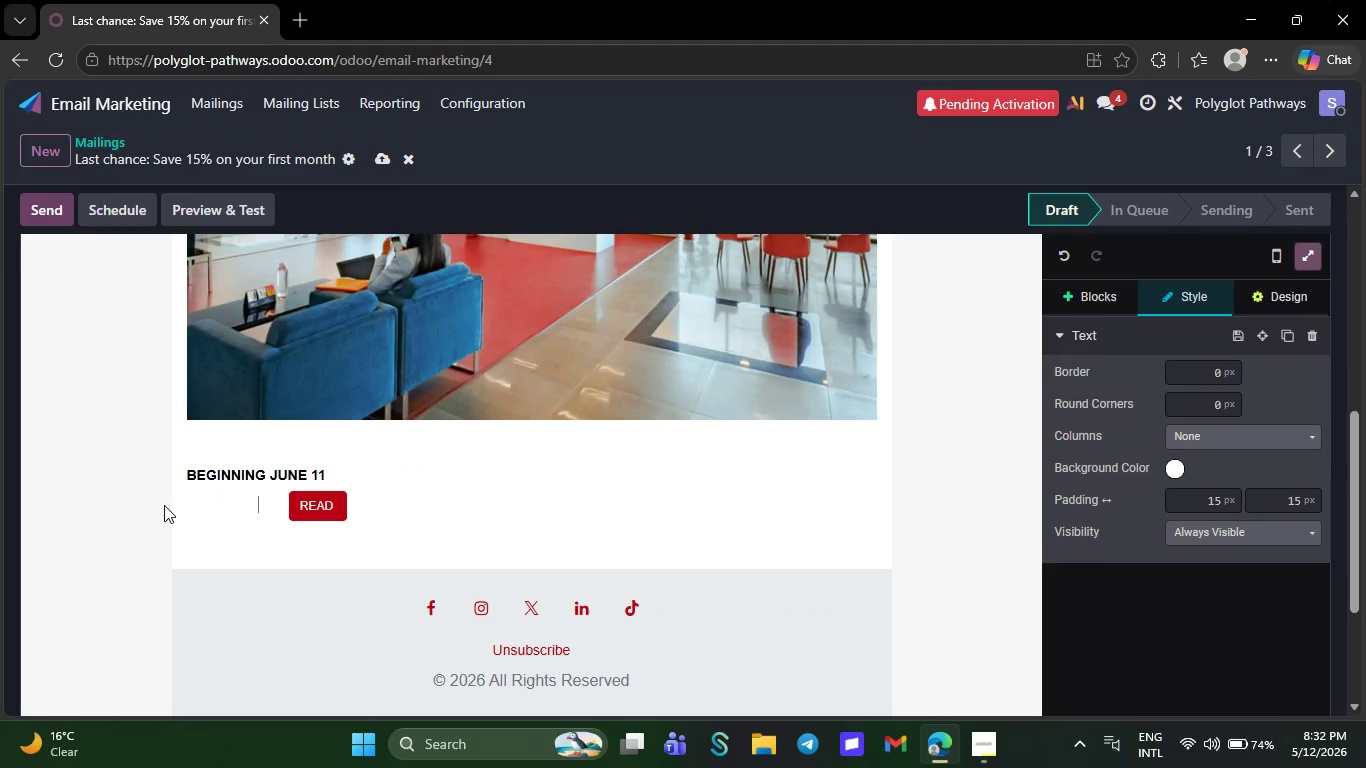 
key(Tab)
 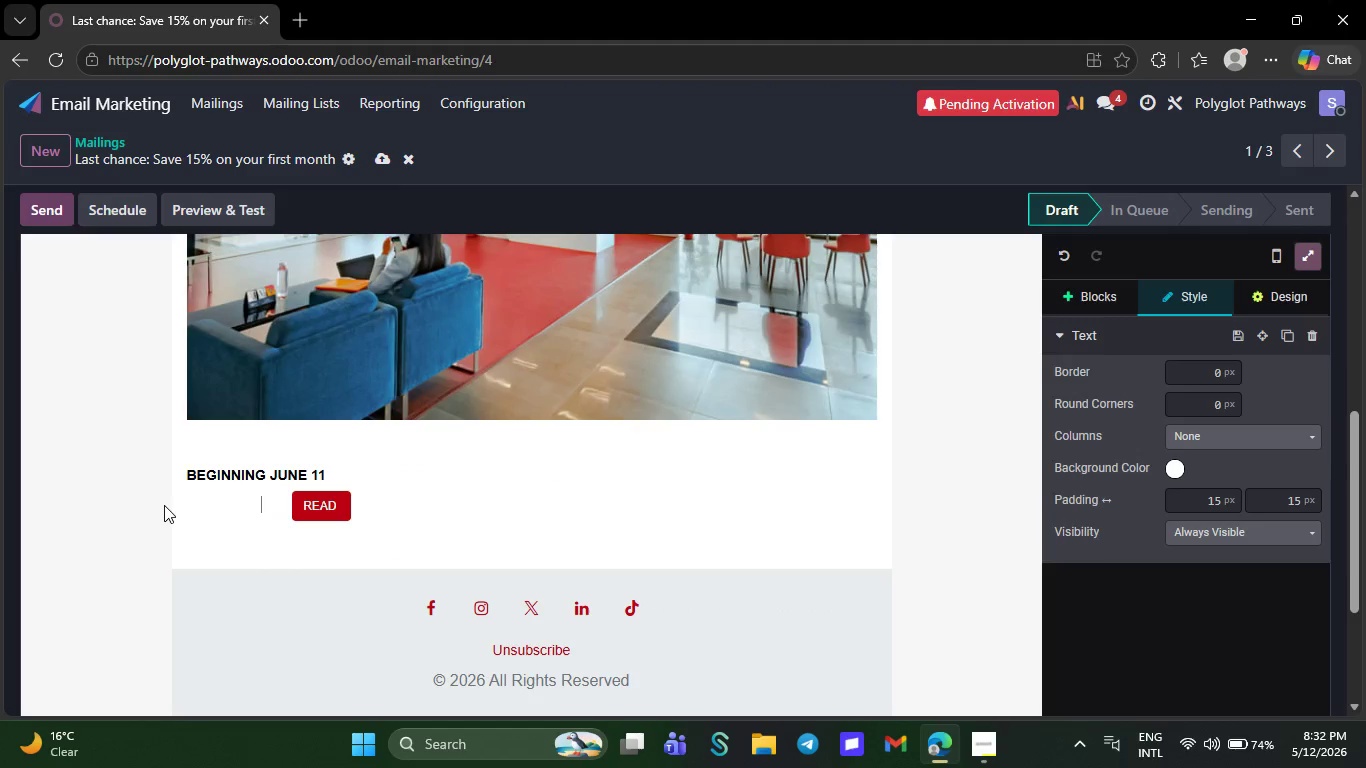 
key(Tab)
 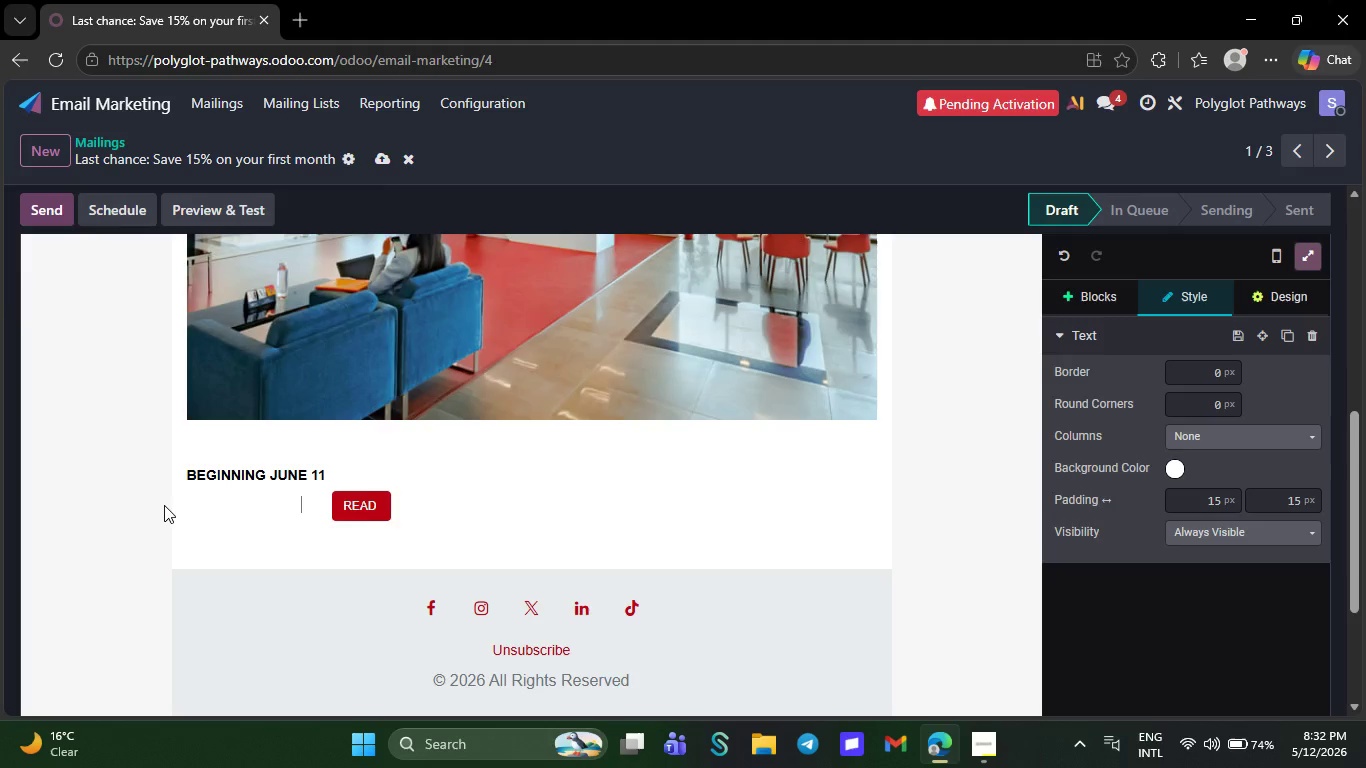 
key(Tab)
 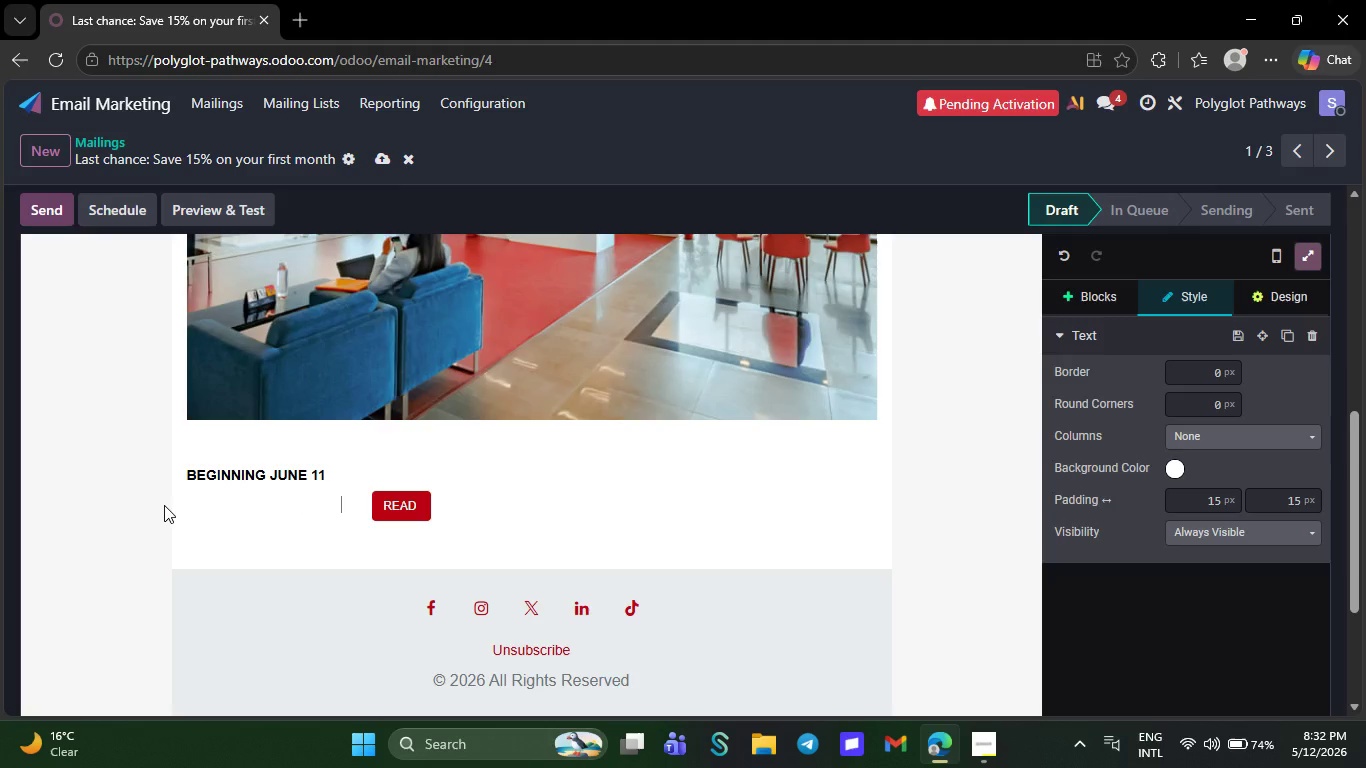 
key(Tab)
 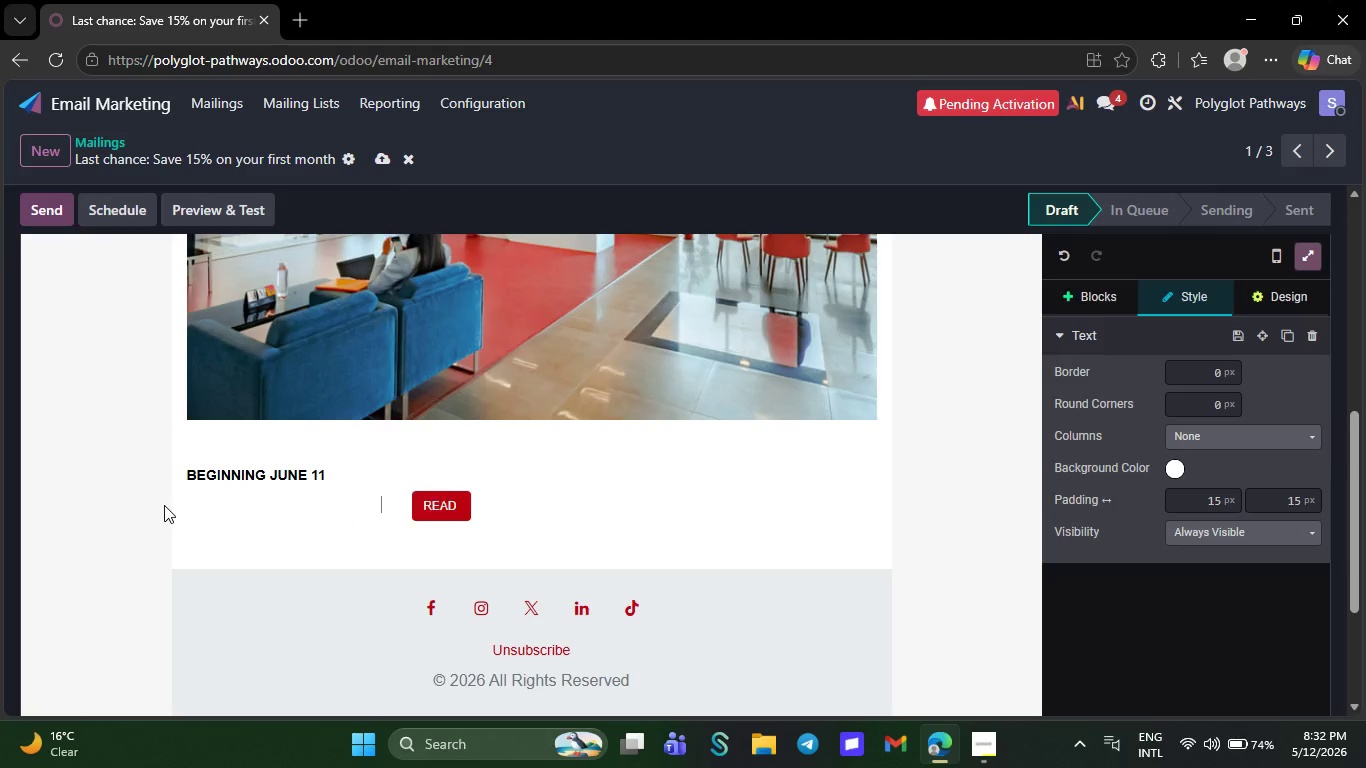 
key(Tab)
 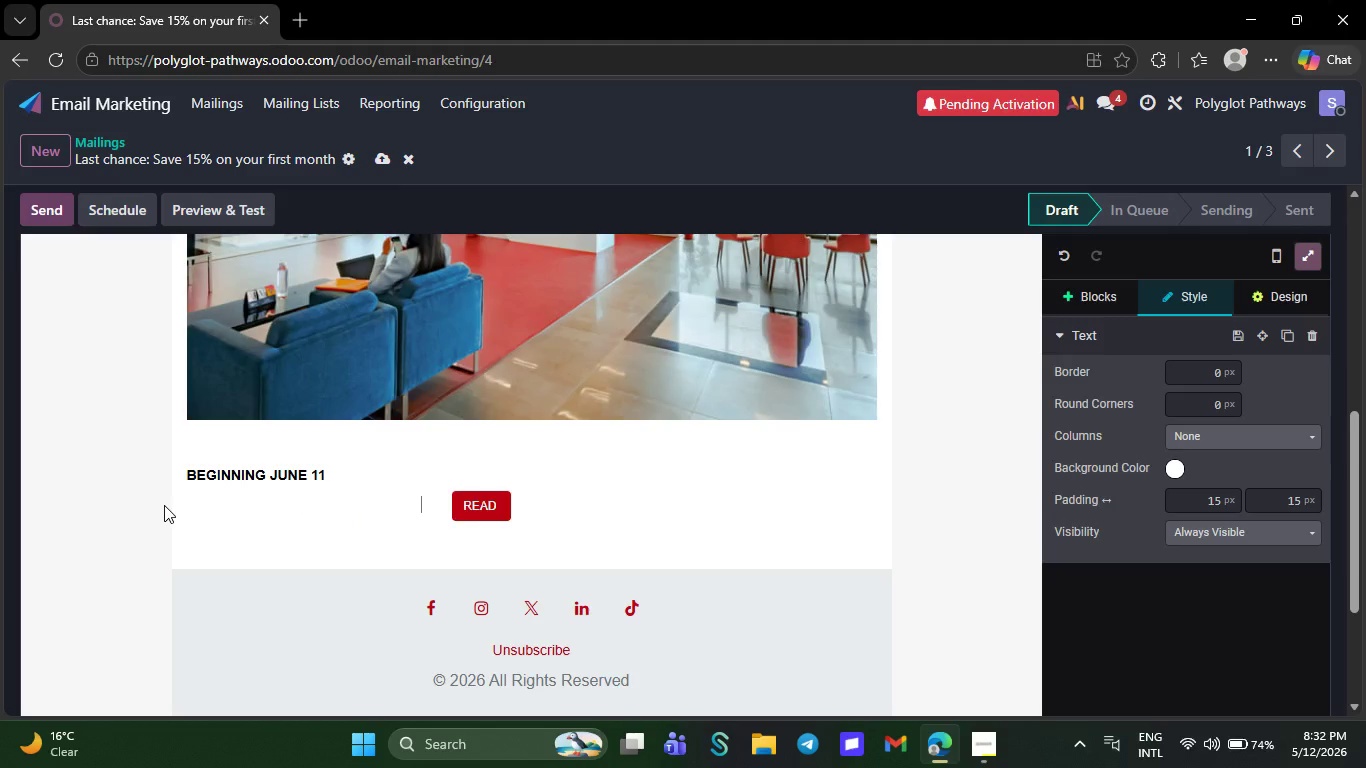 
key(Tab)
 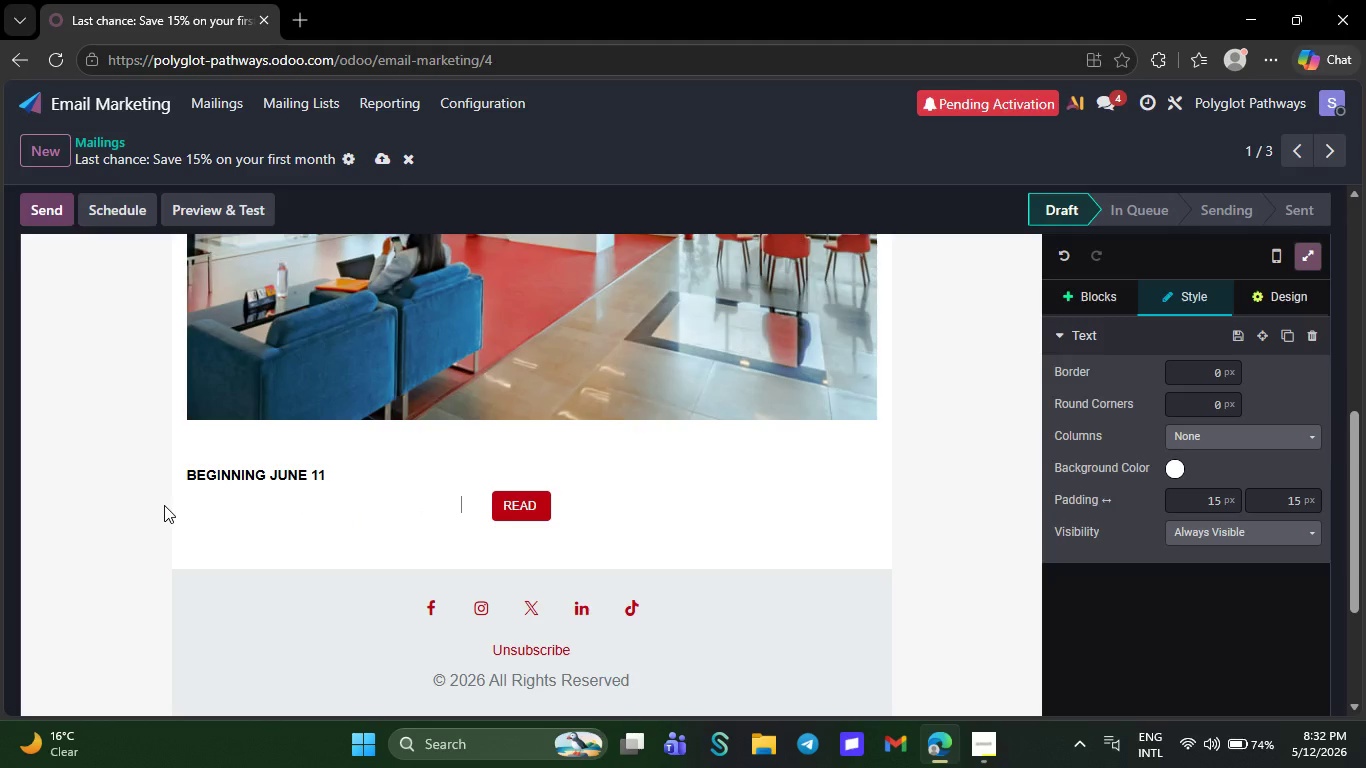 
key(Tab)
 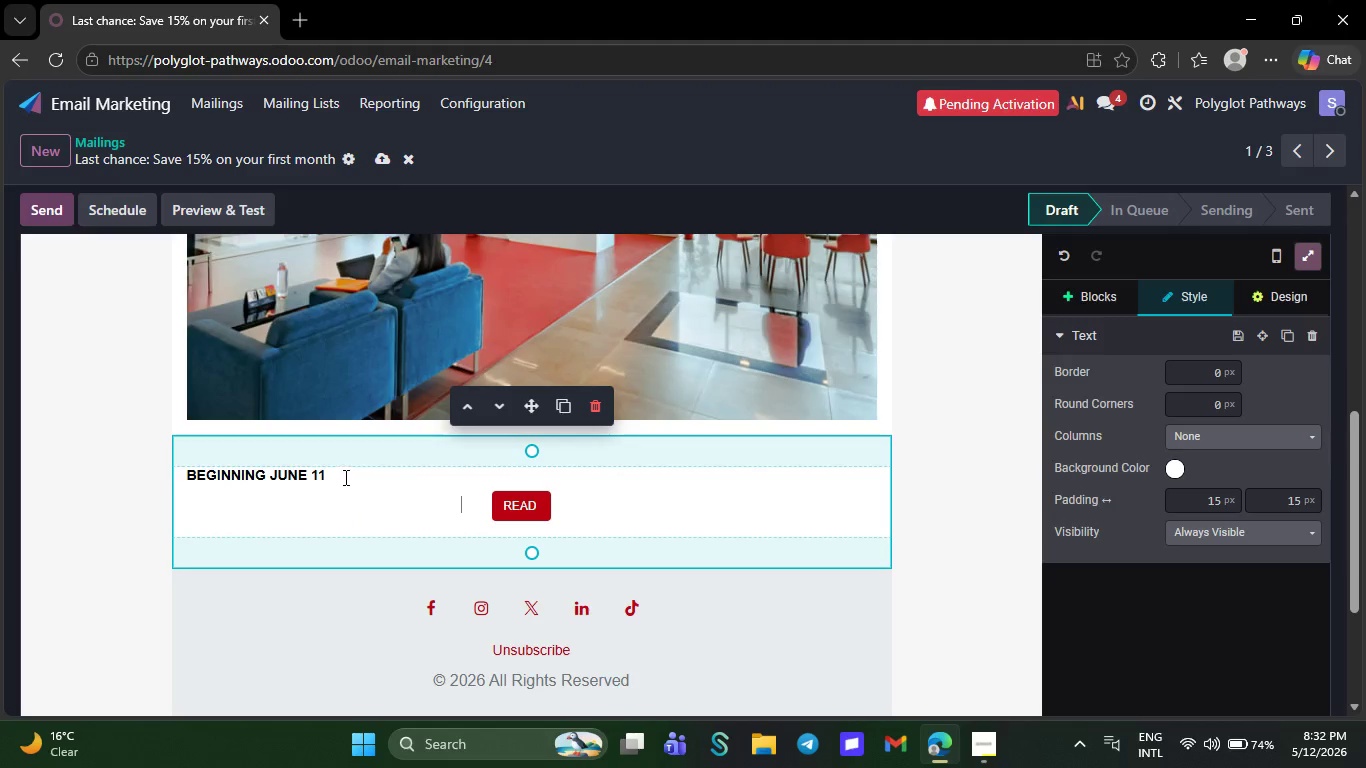 
left_click([344, 477])
 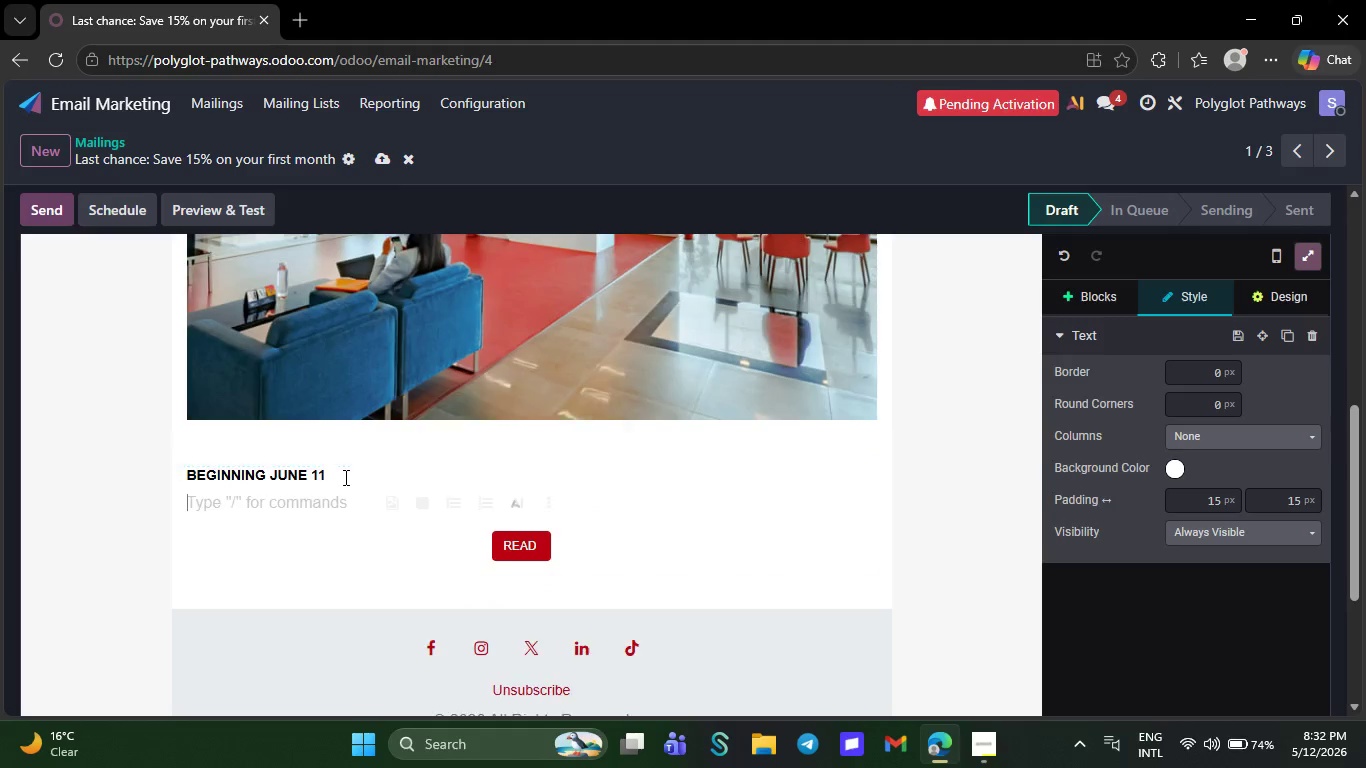 
key(NumpadEnter)
 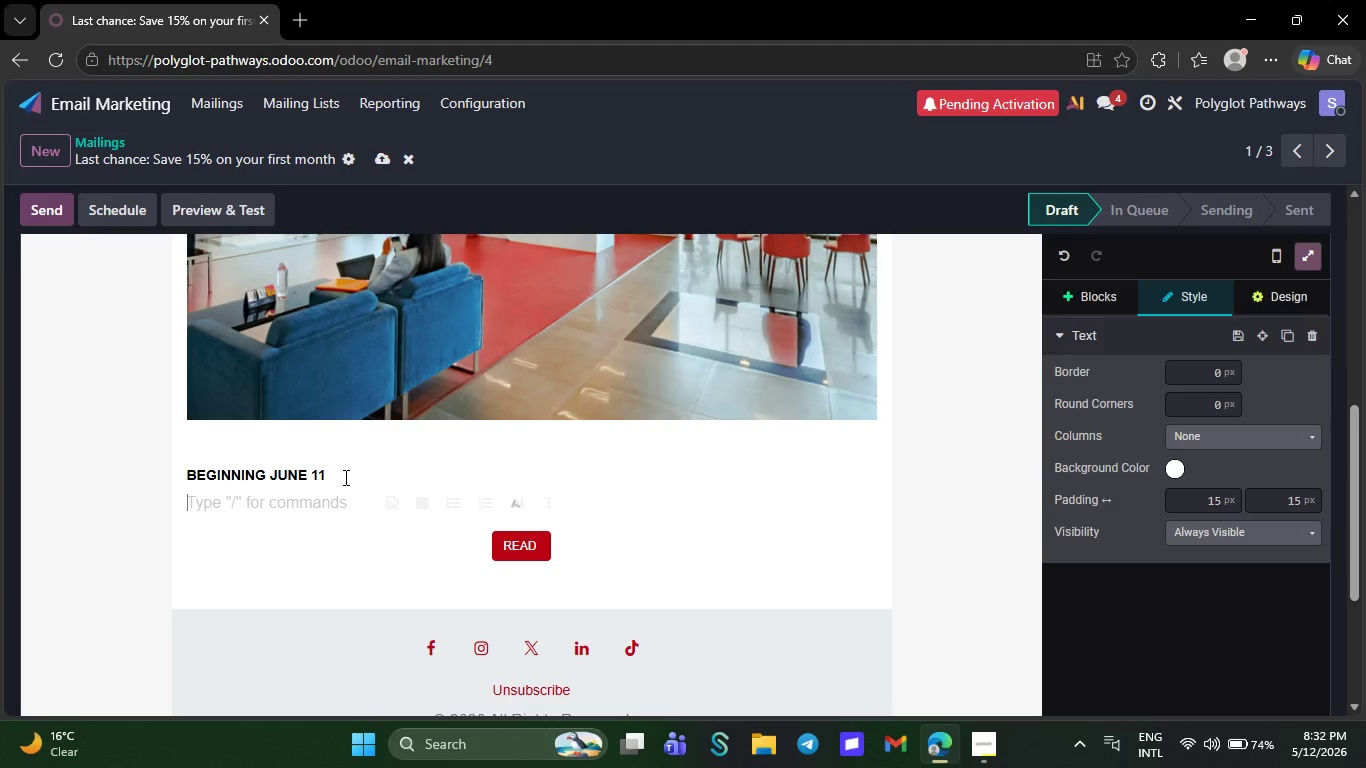 
wait(16.69)
 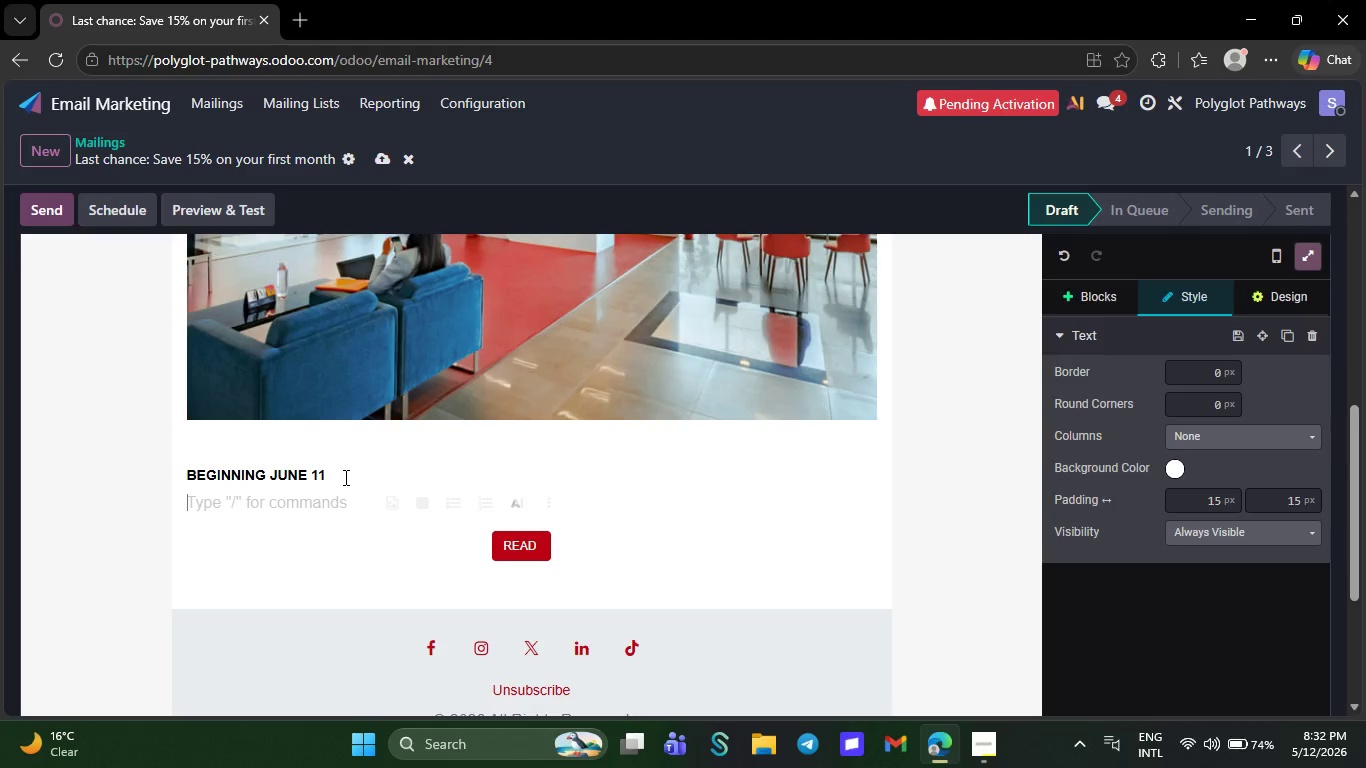 
type(This is your final reminder to con tinue )
 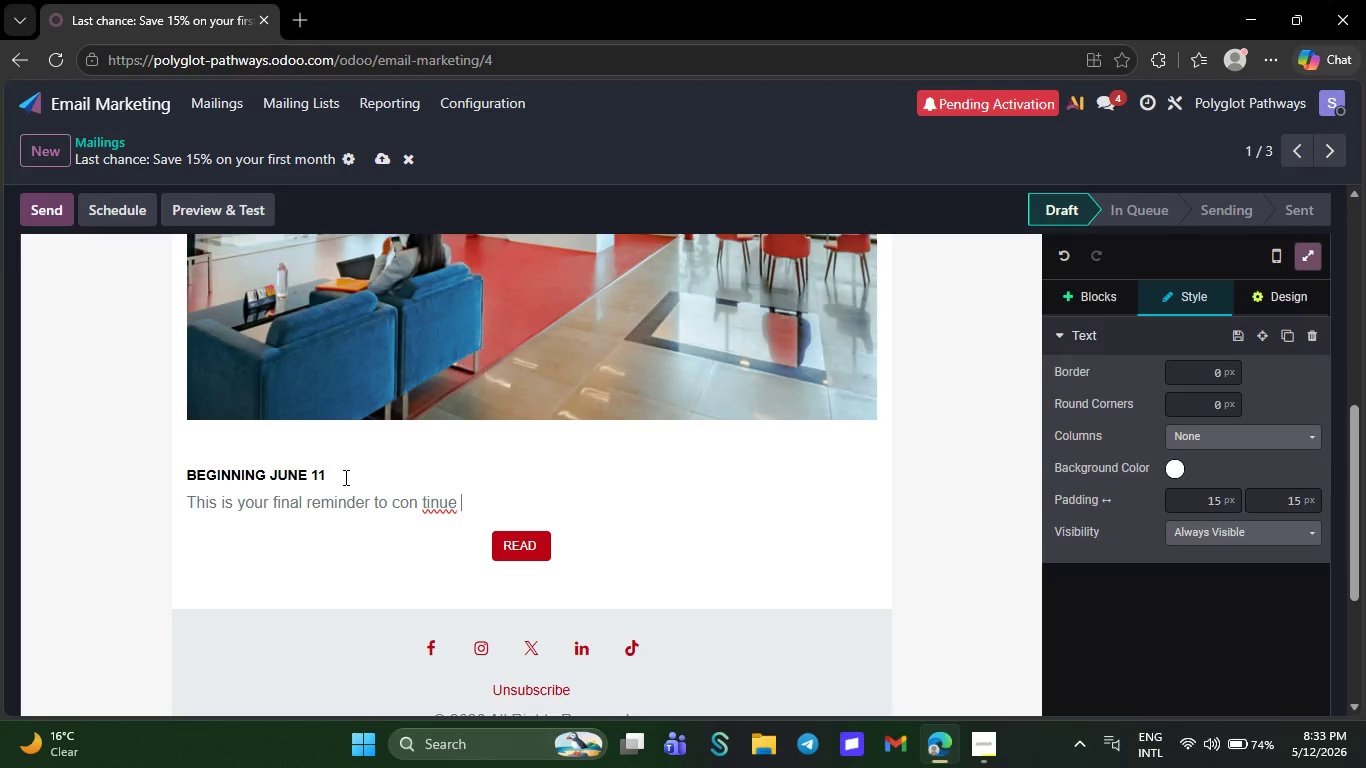 
key(ArrowLeft)
 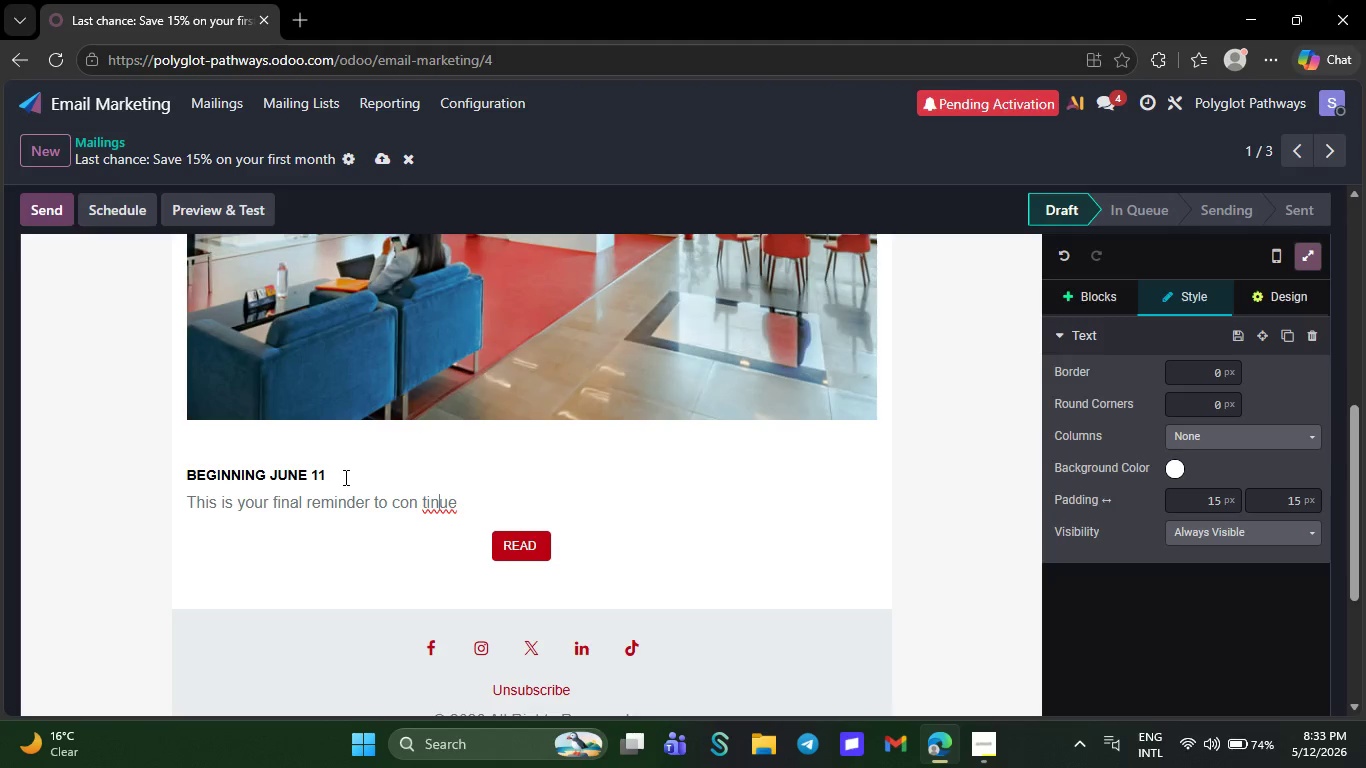 
key(ArrowLeft)
 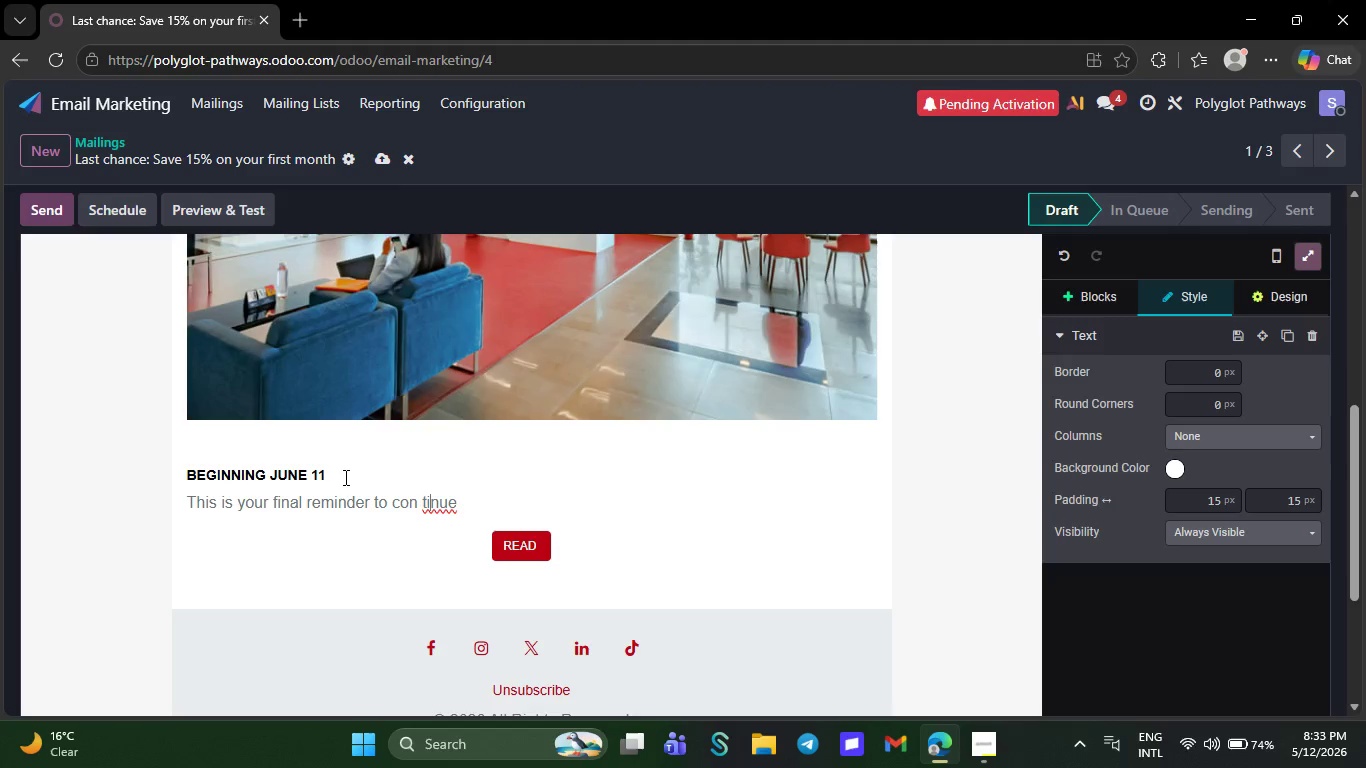 
key(ArrowLeft)
 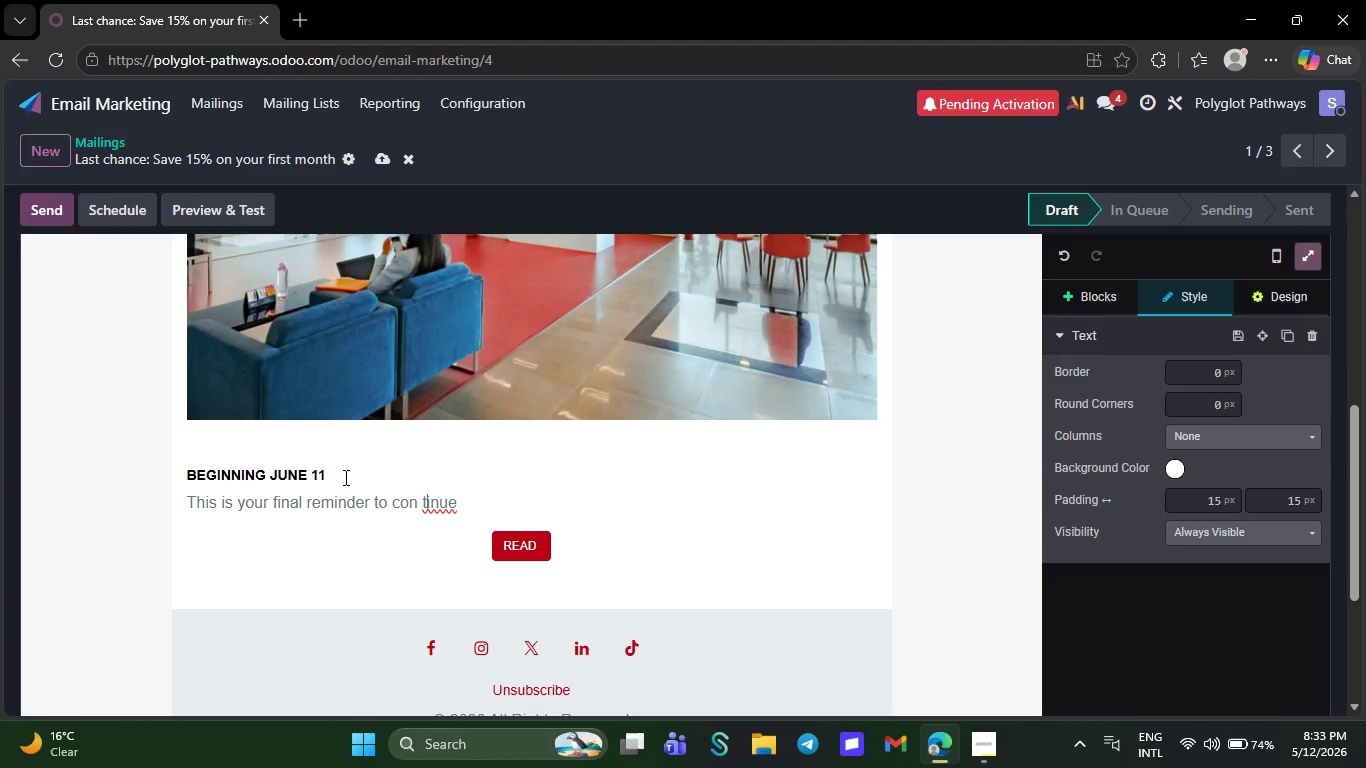 
key(ArrowLeft)
 